 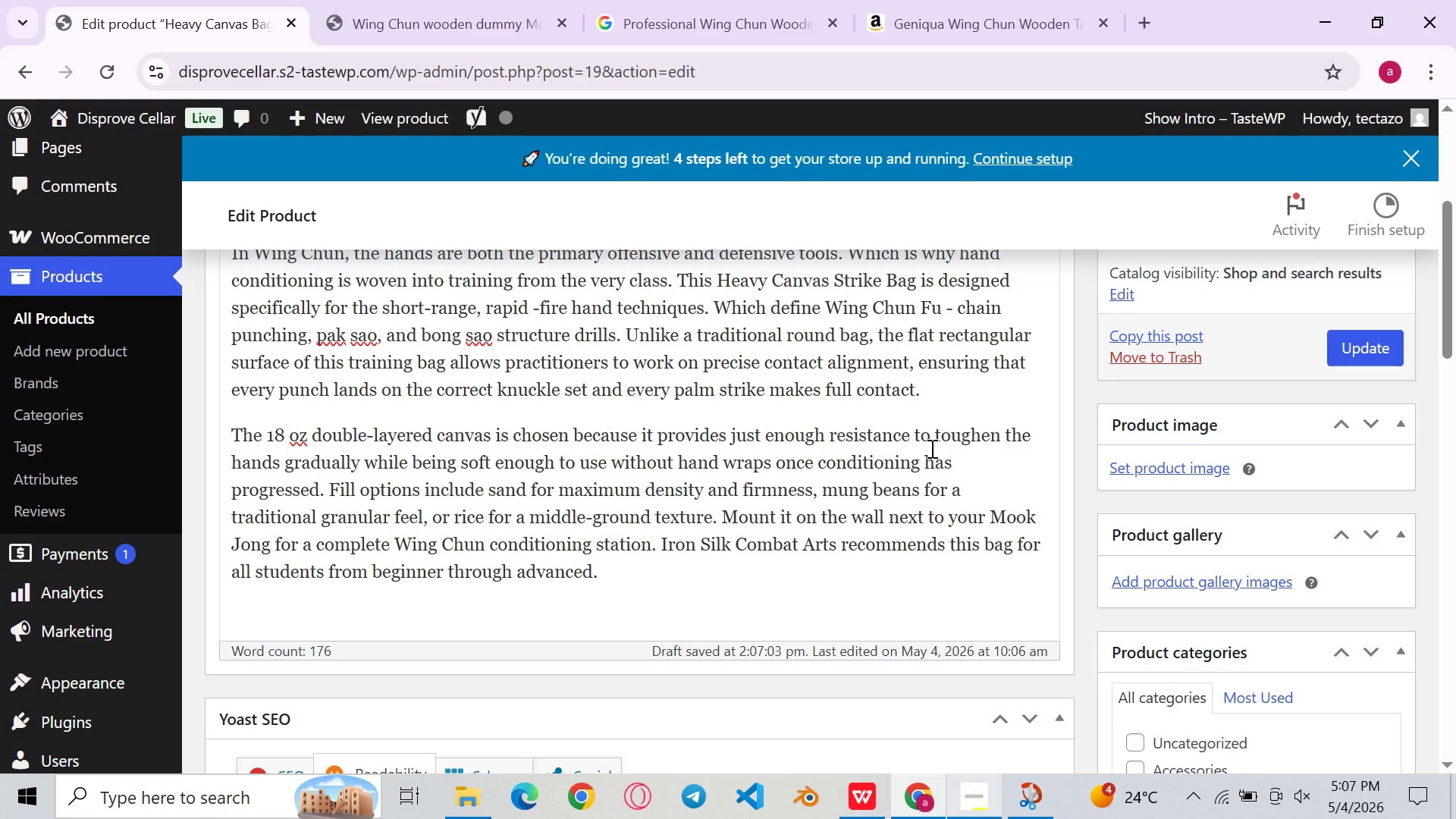 
left_click([936, 424])
 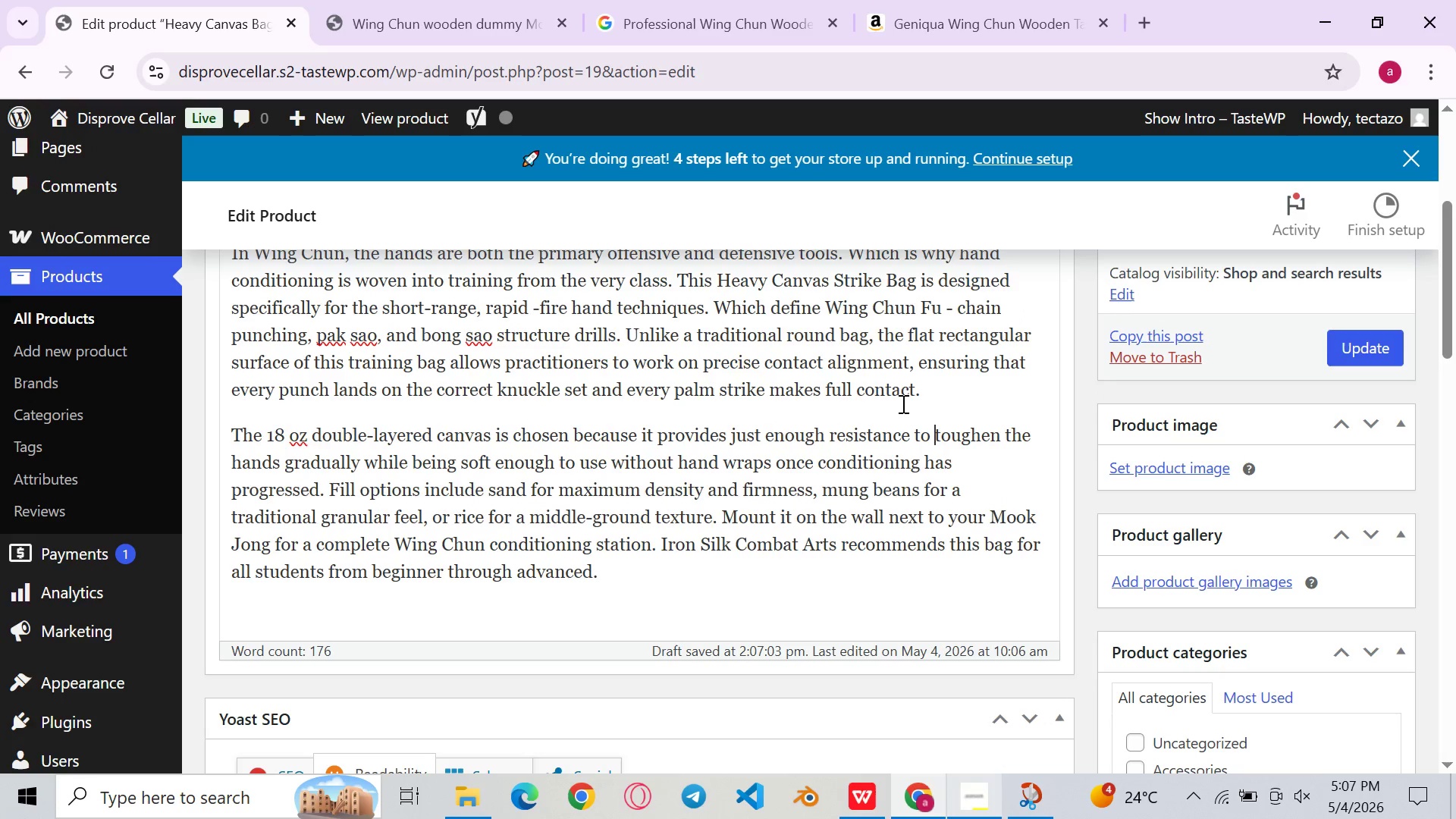 
left_click([898, 400])
 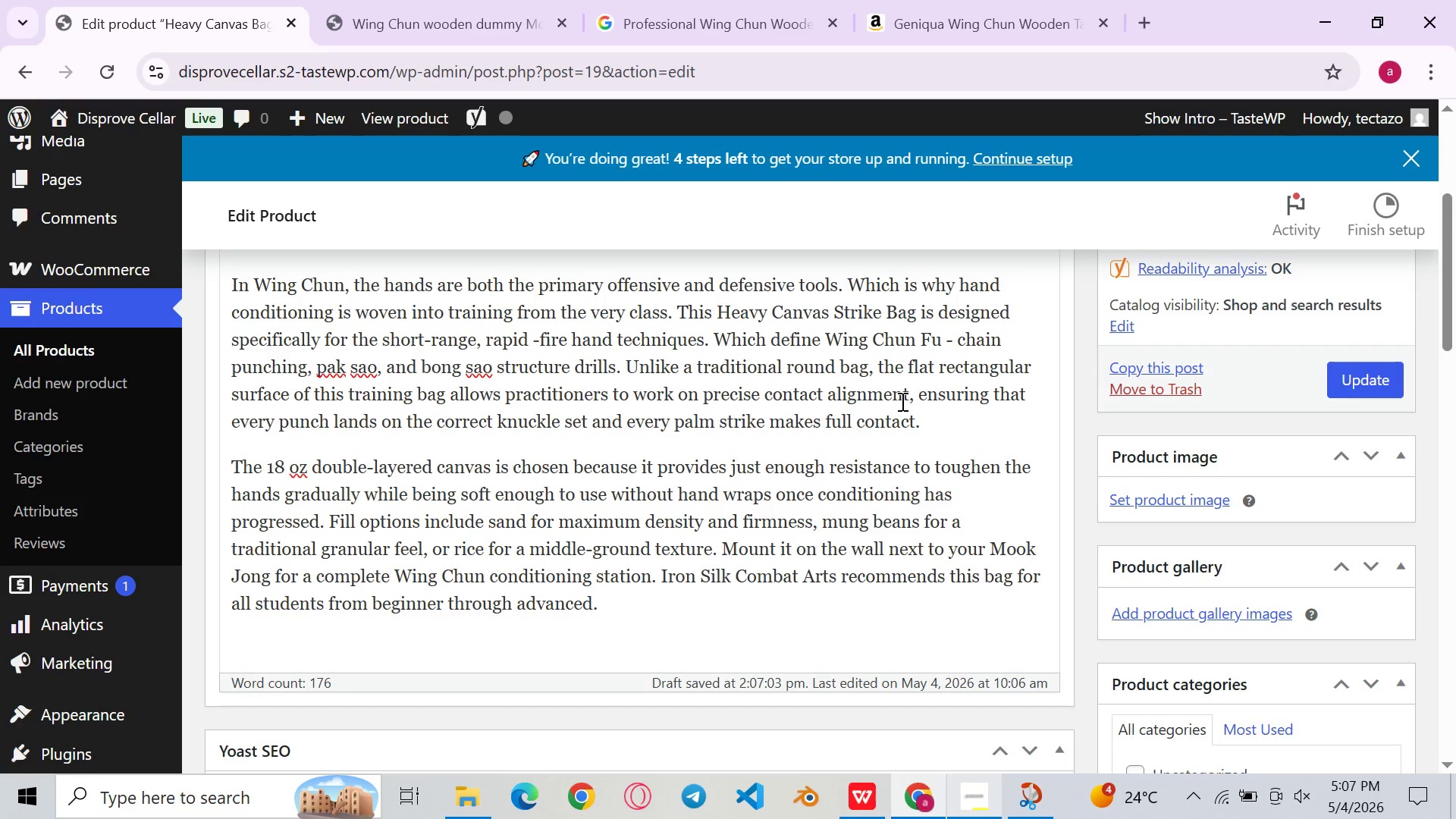 
wait(5.09)
 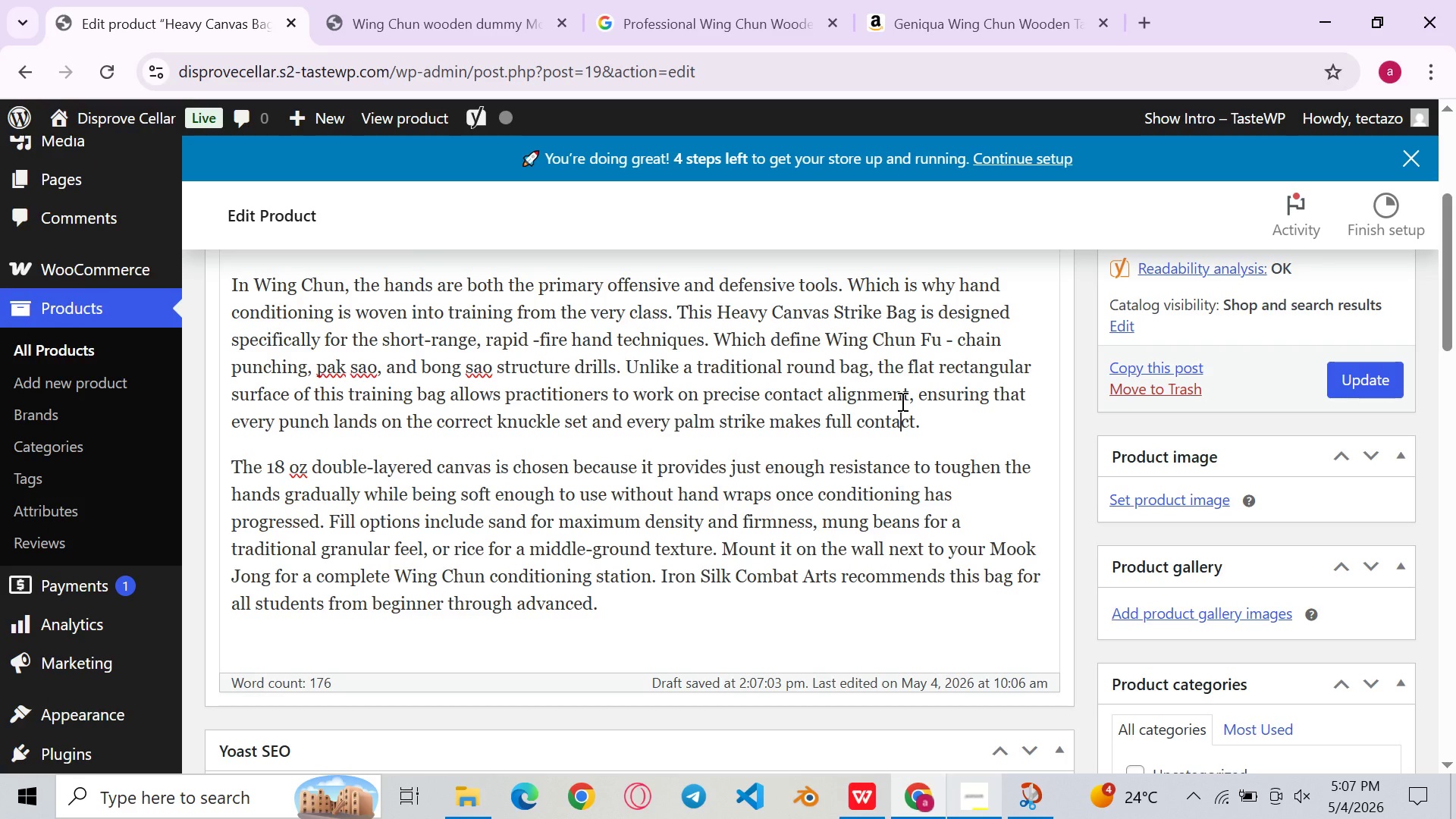 
left_click([883, 397])
 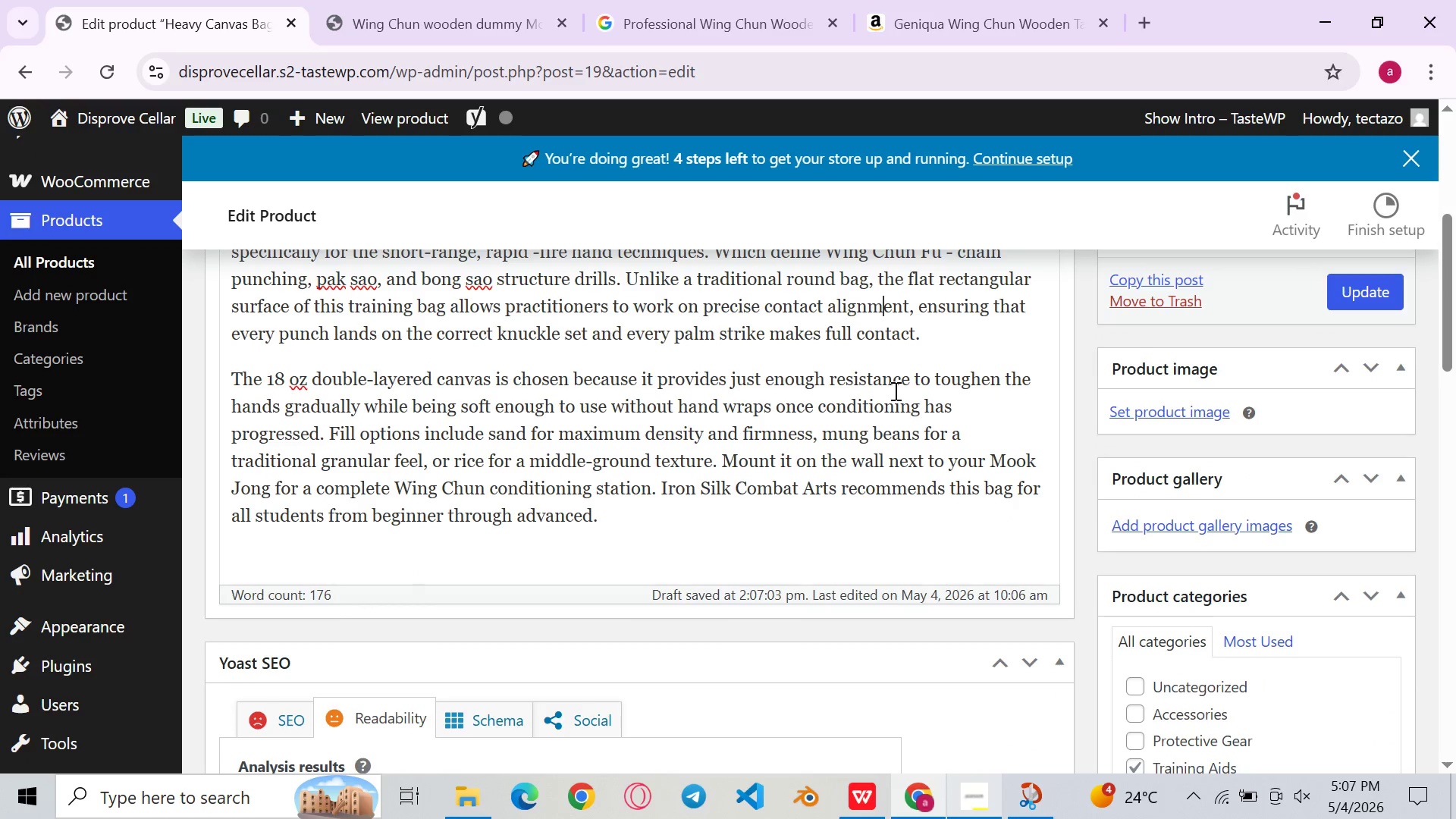 
left_click([852, 390])
 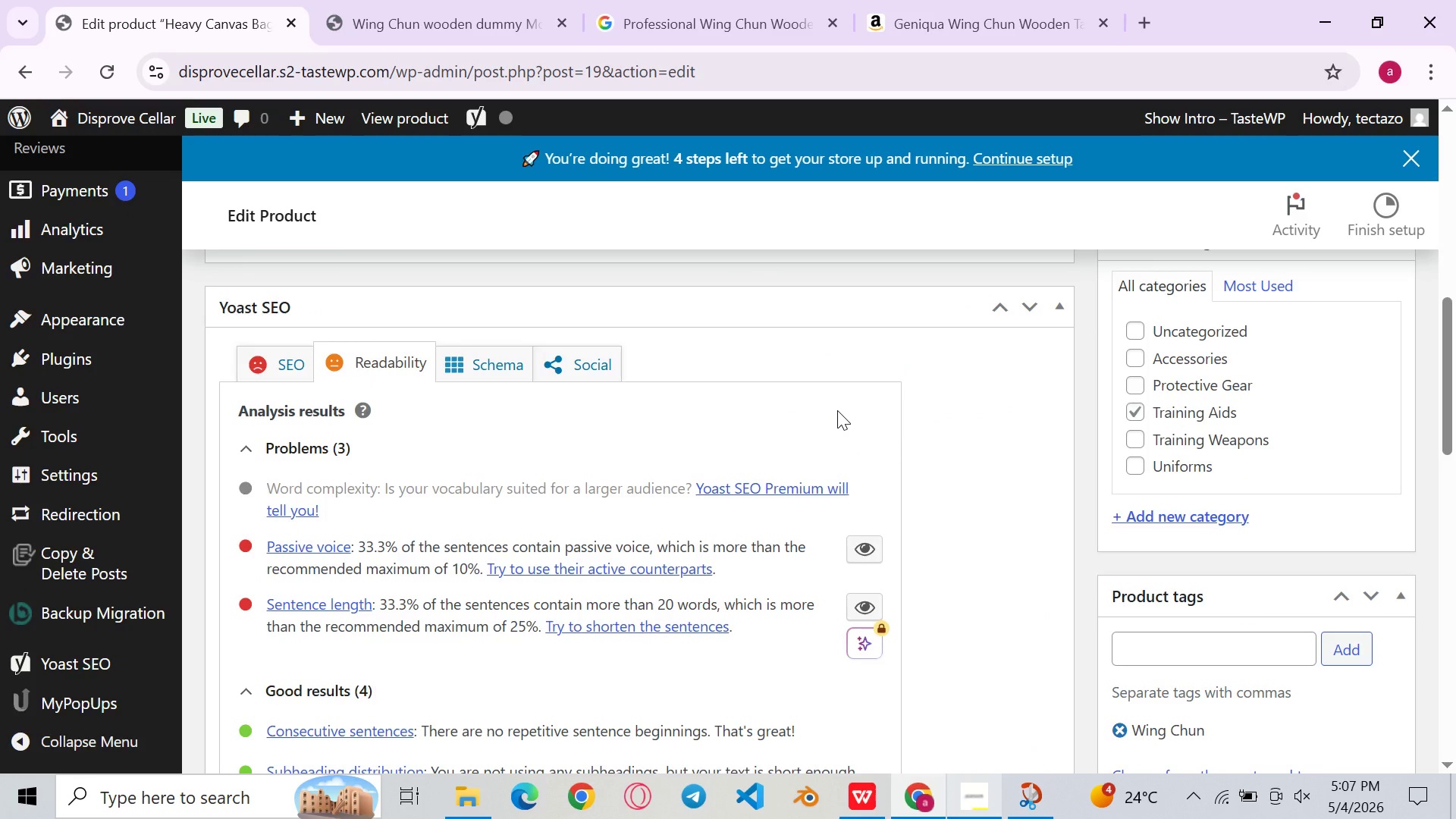 
wait(6.3)
 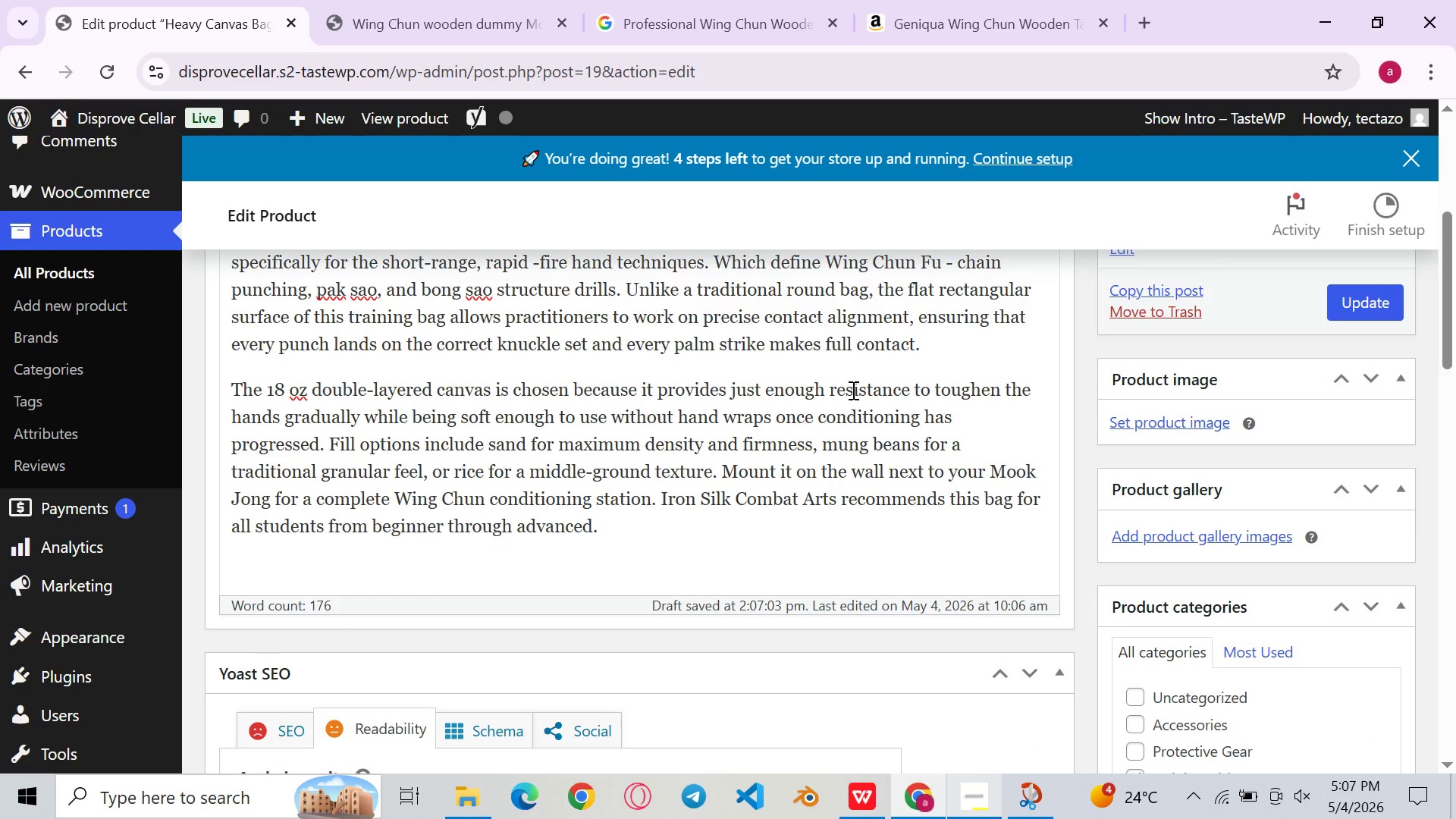 
left_click([837, 410])
 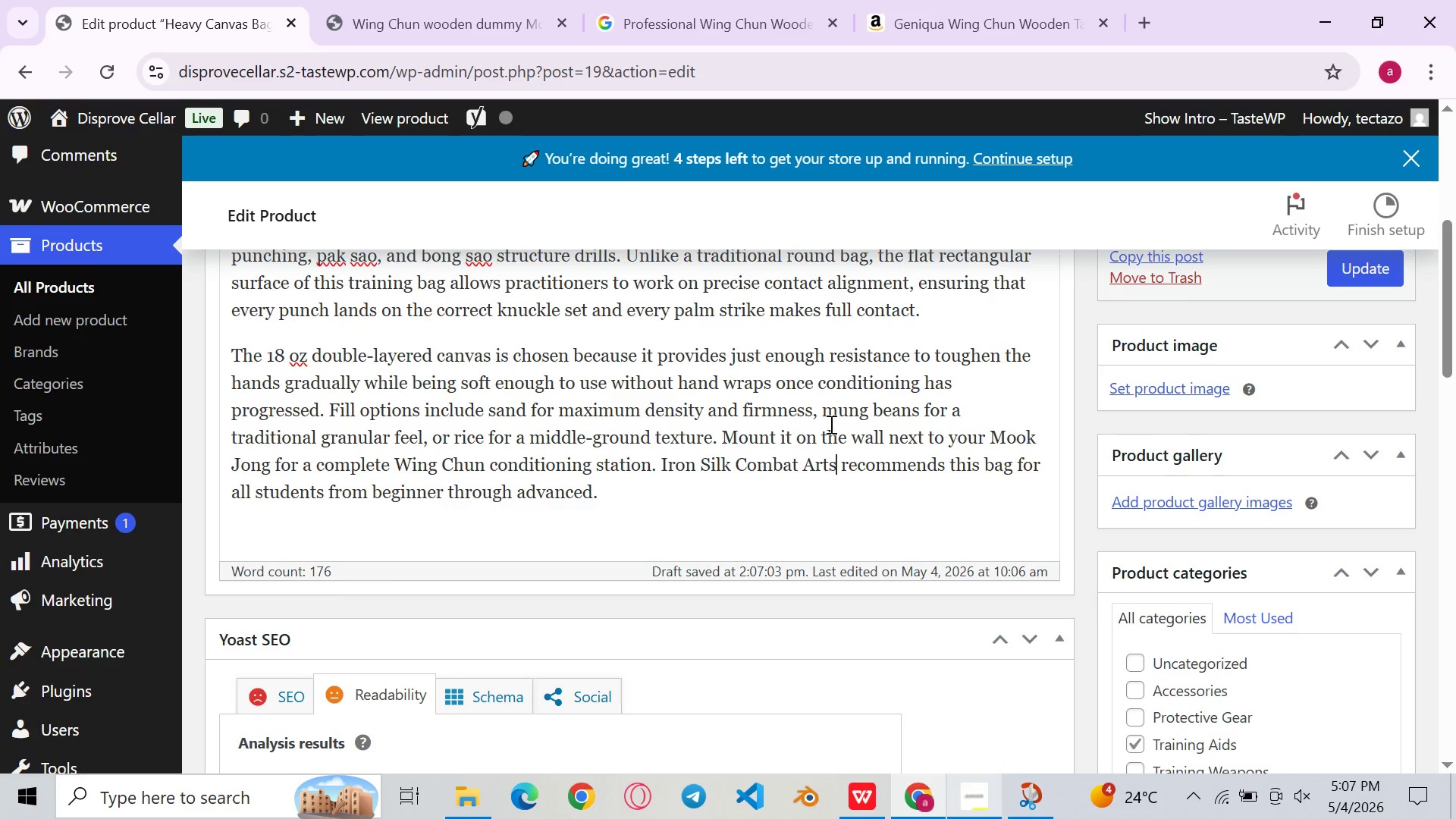 
left_click([833, 475])
 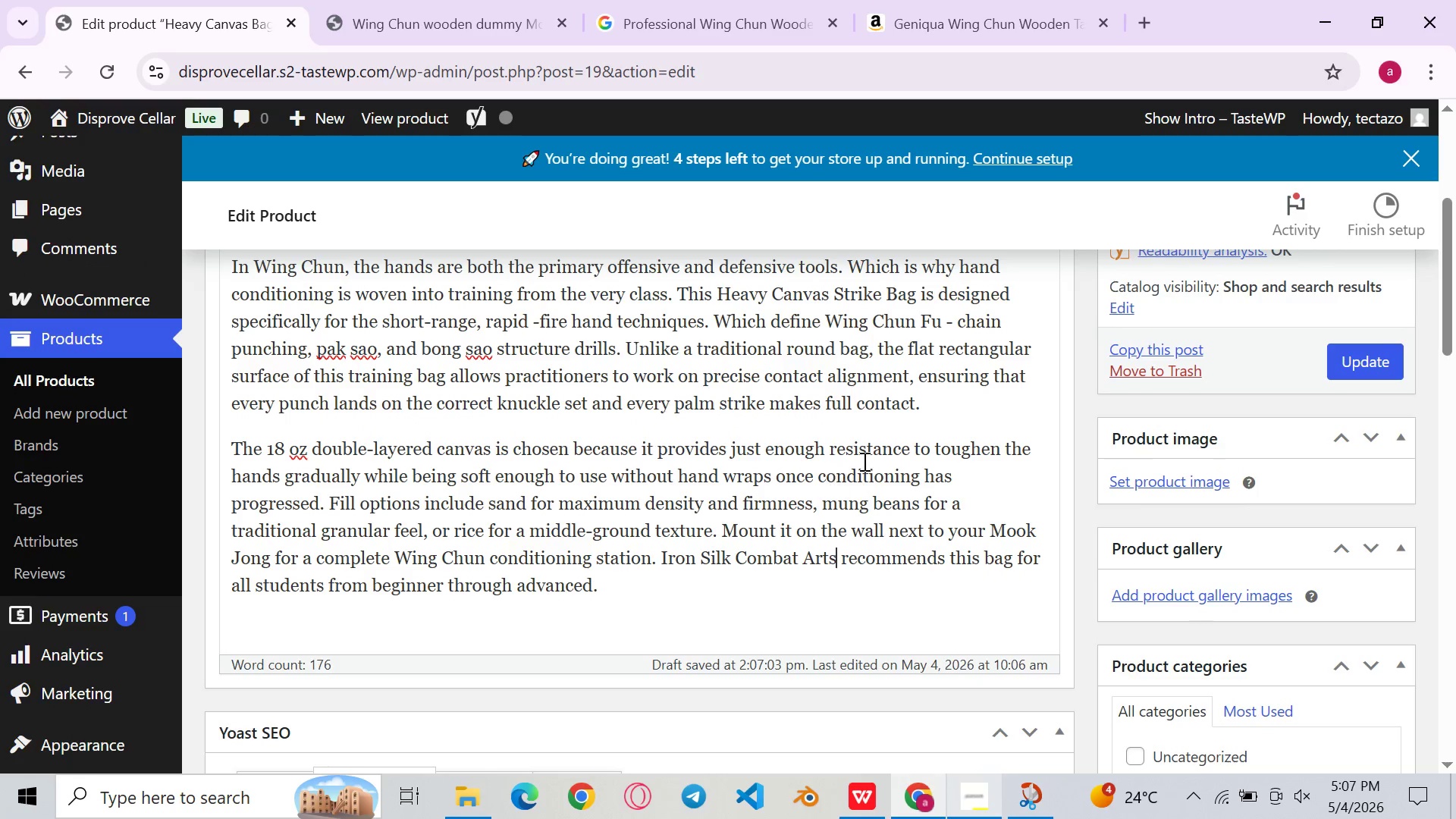 
left_click([866, 460])
 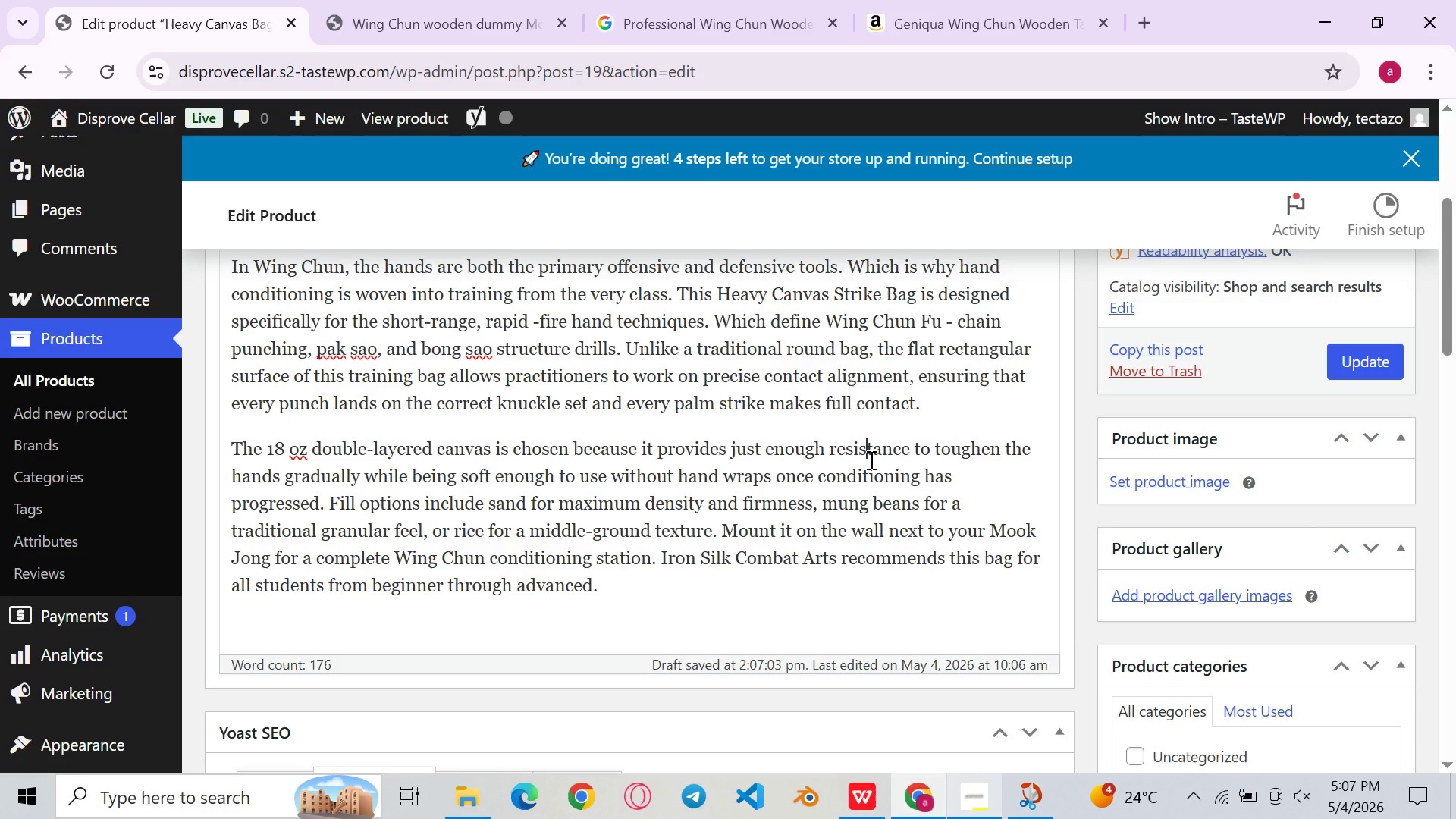 
wait(7.09)
 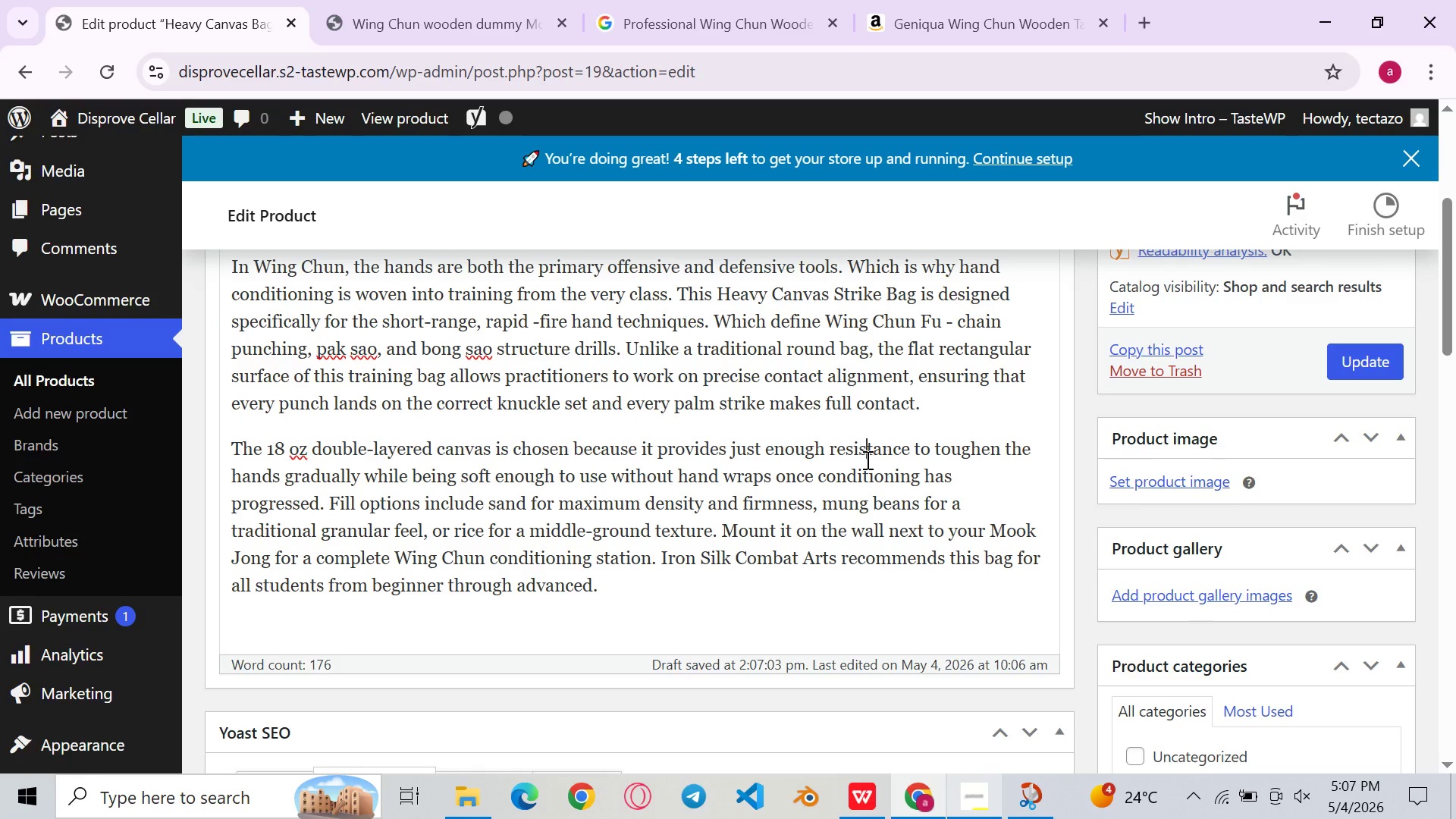 
left_click([510, 447])
 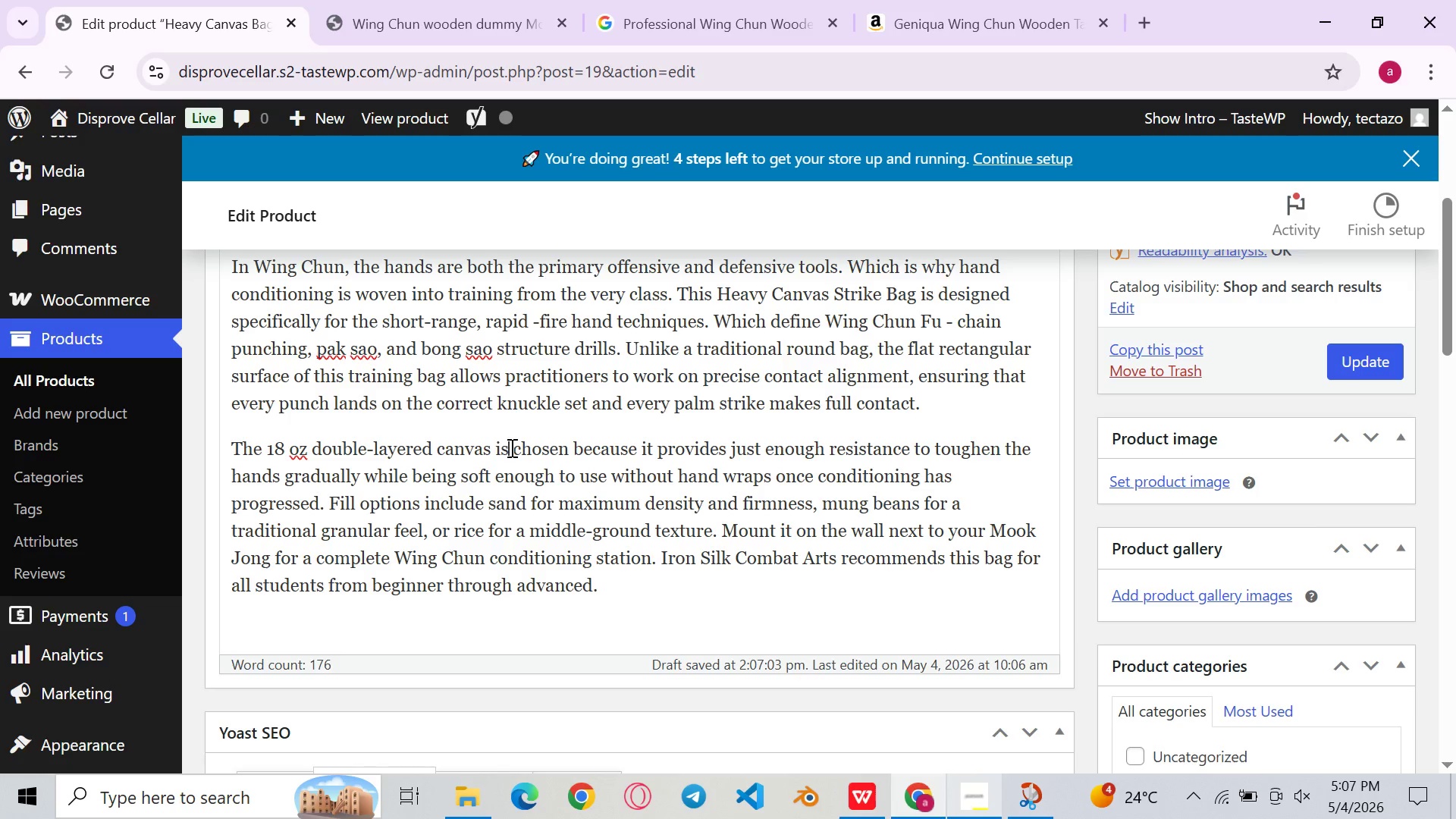 
key(Backspace)
 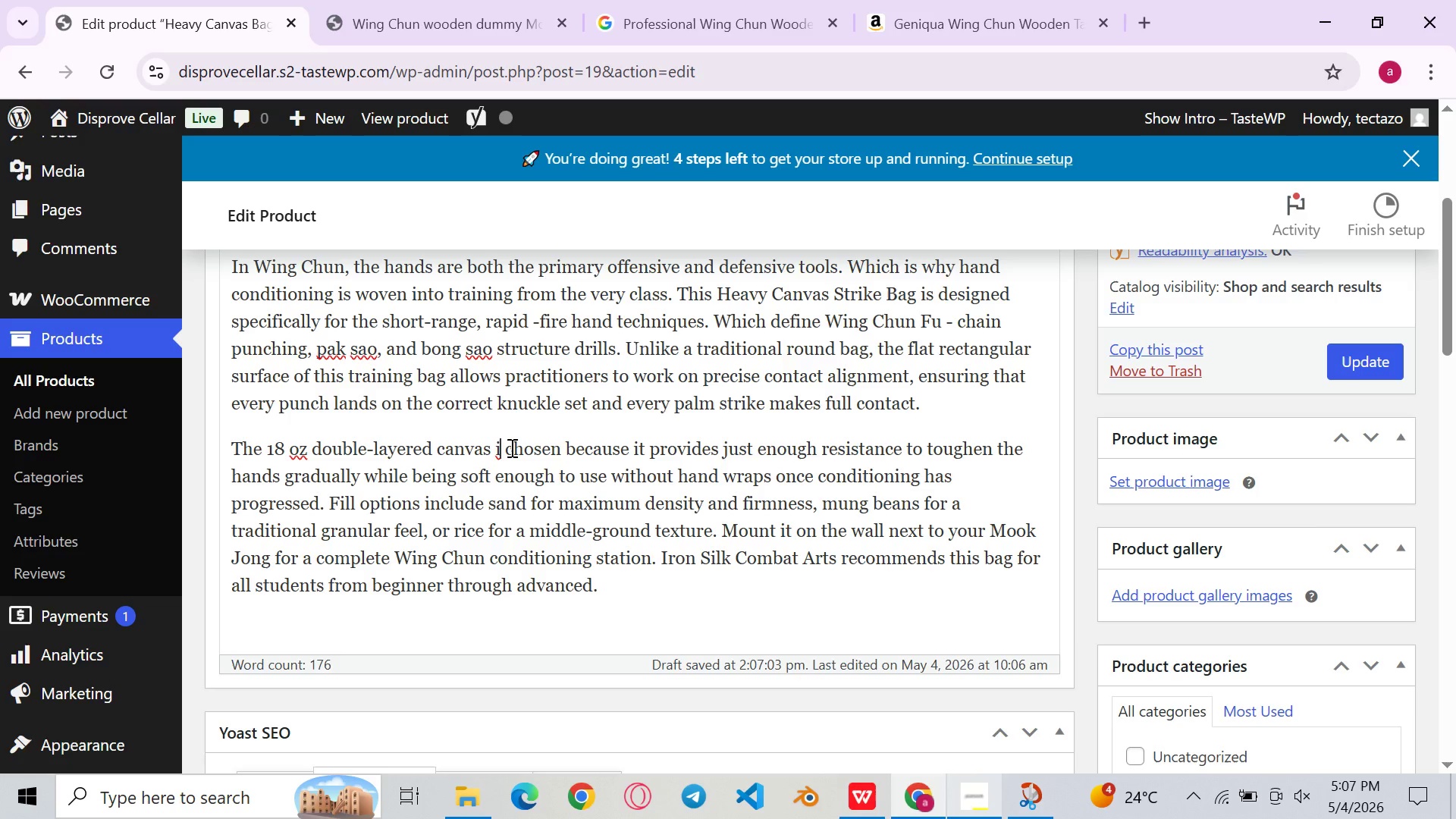 
key(S)
 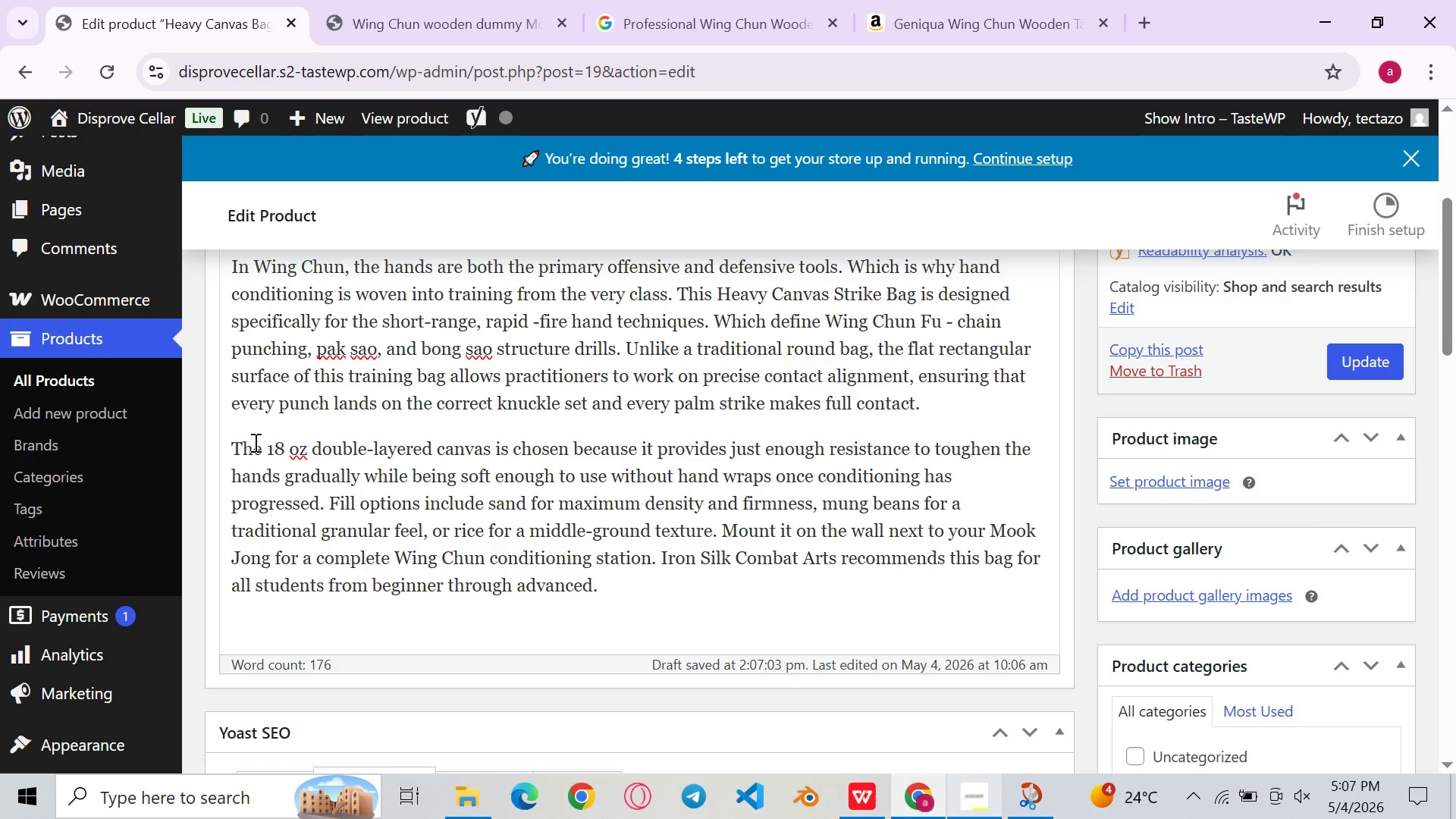 
wait(7.83)
 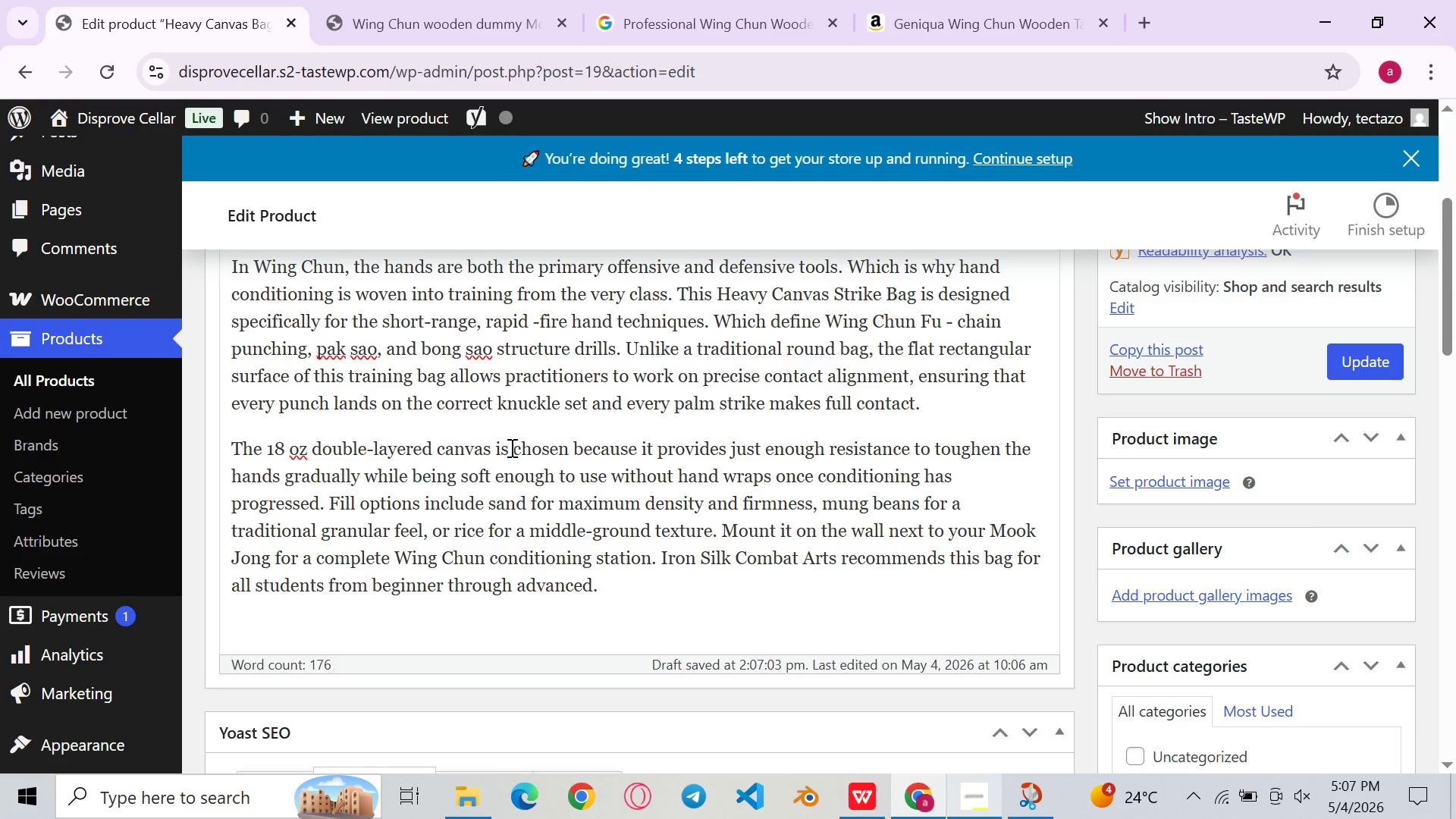 
left_click_drag(start_coordinate=[570, 444], to_coordinate=[499, 450])
 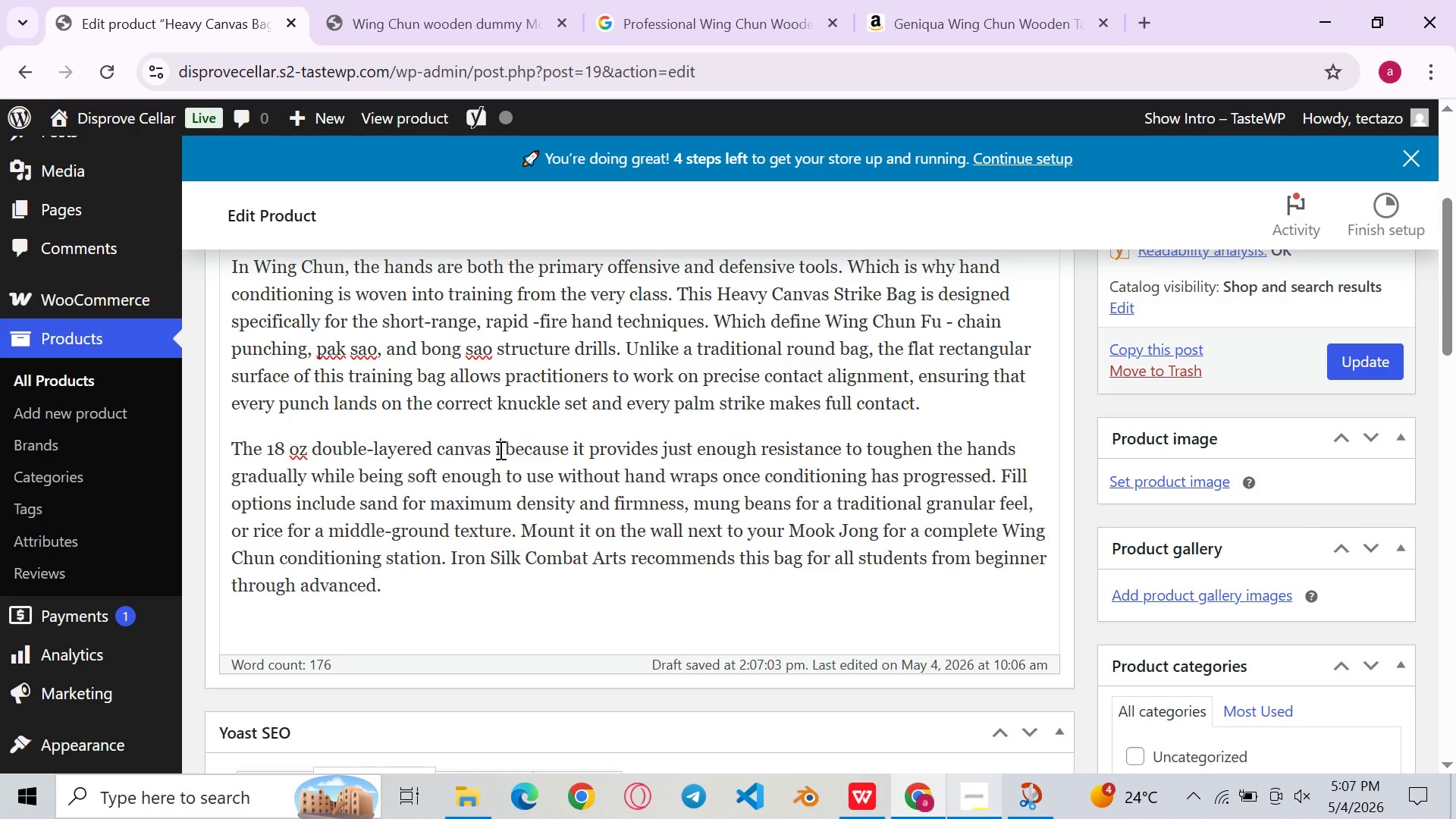 
key(Backspace)
 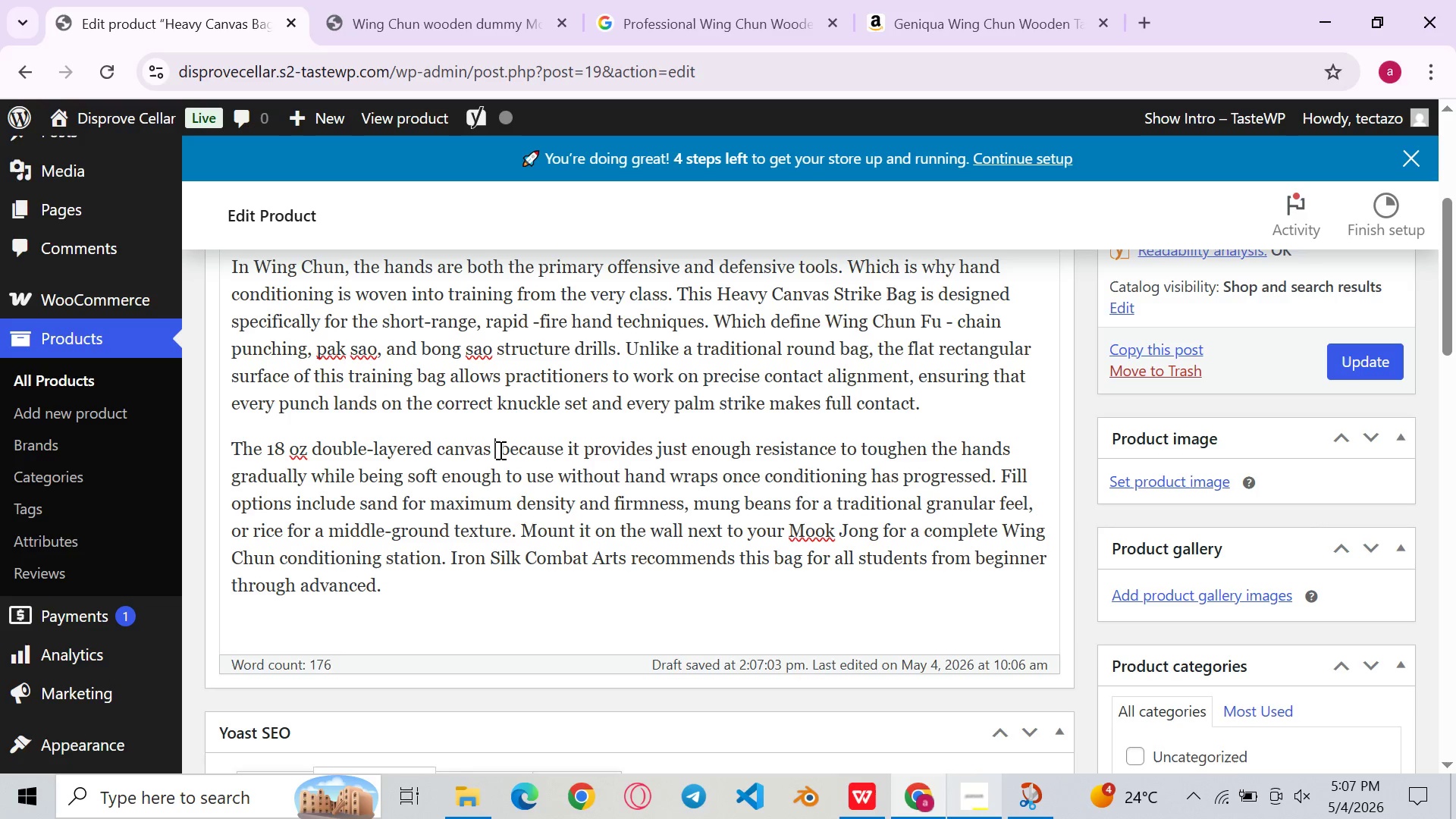 
key(Backspace)
 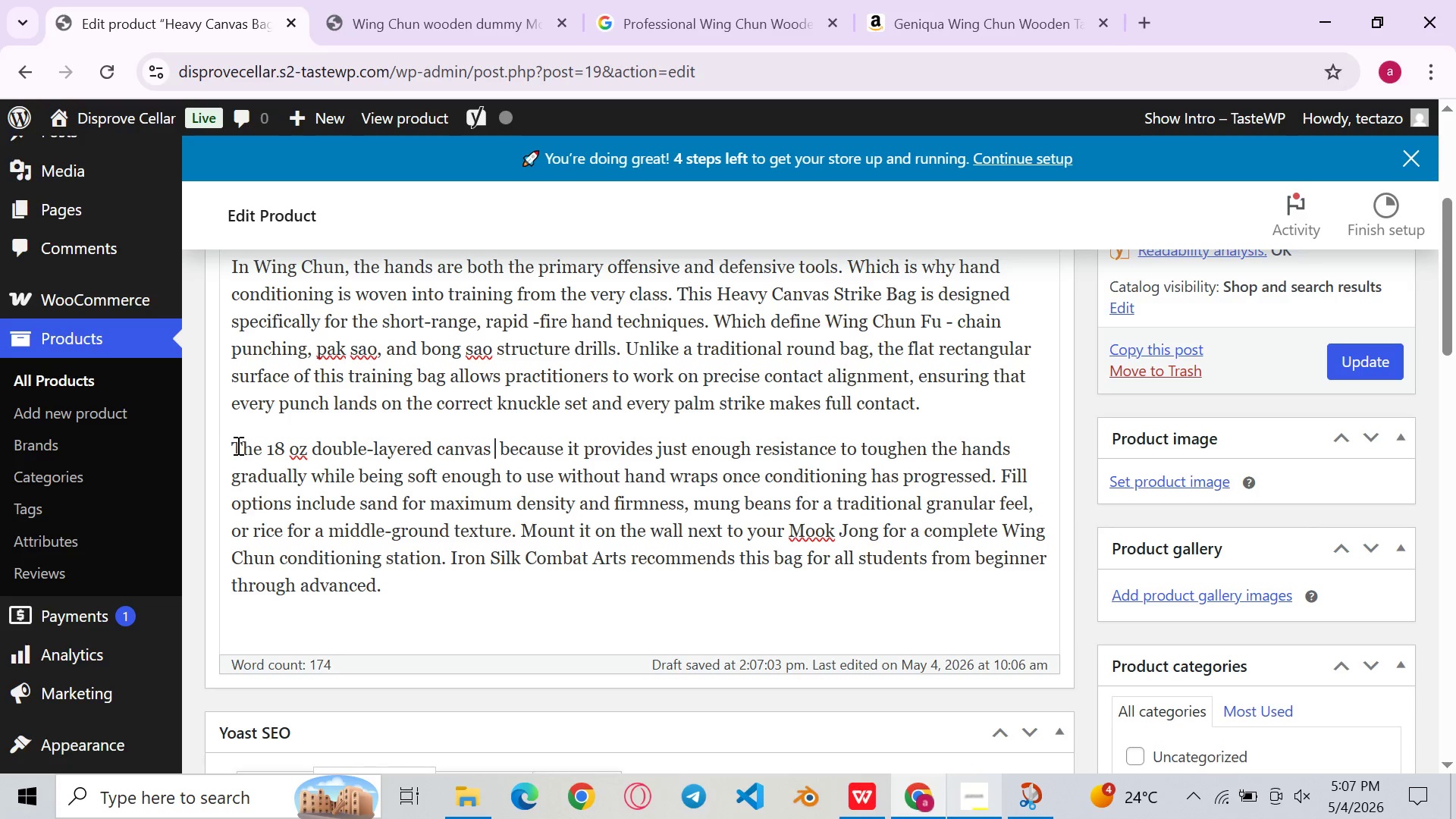 
left_click([237, 445])
 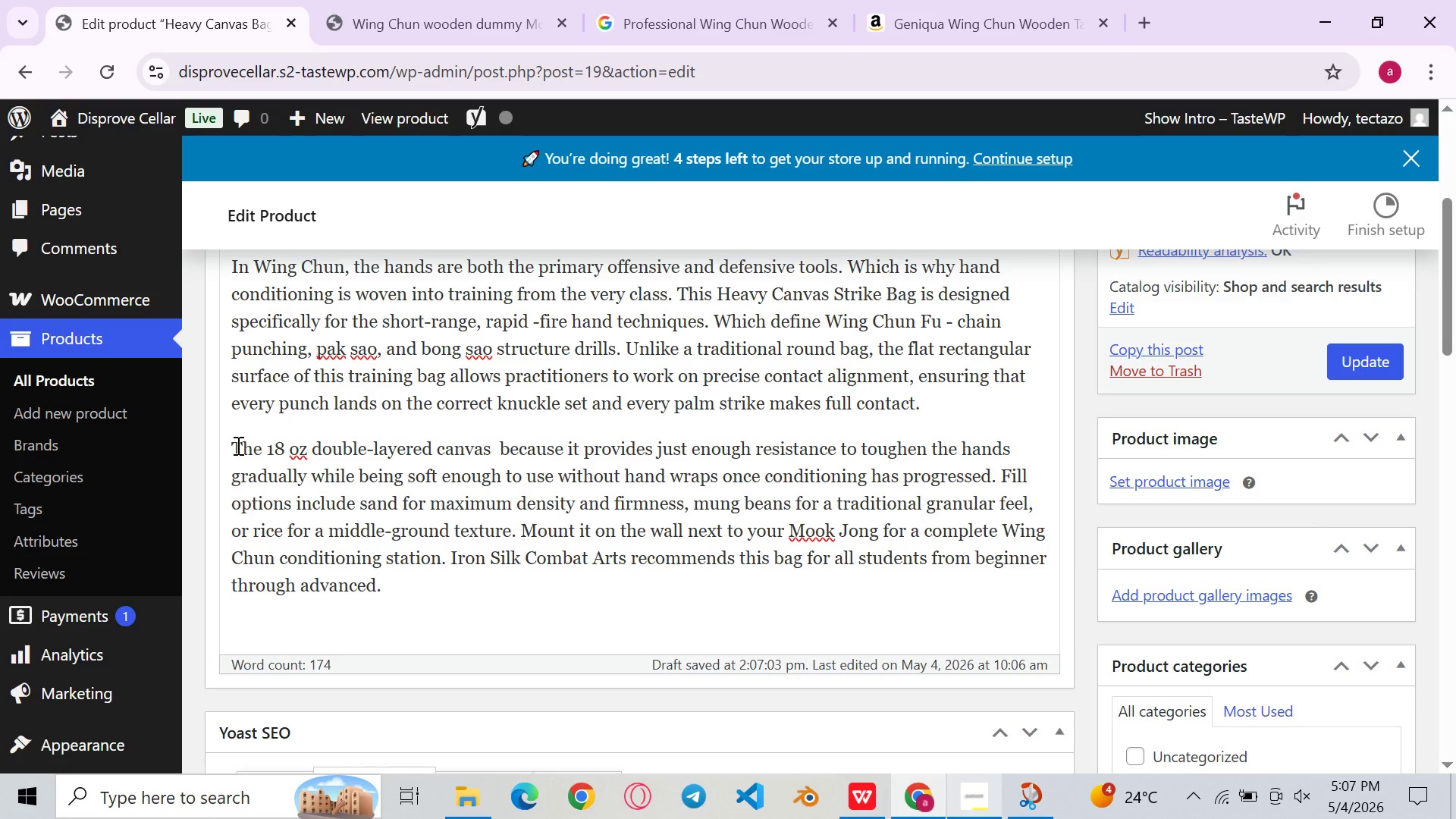 
type(Most people choose )
 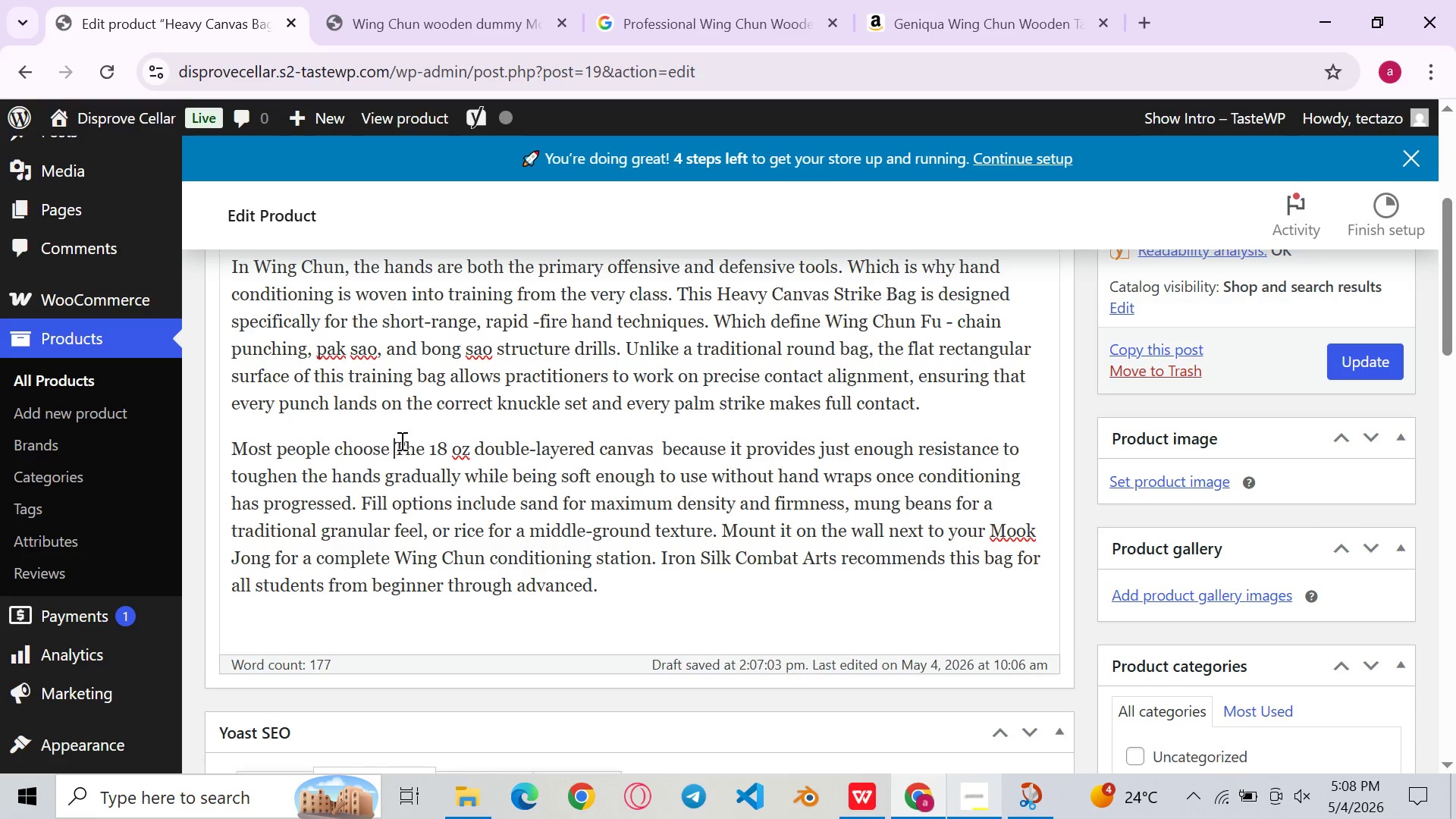 
left_click([400, 447])
 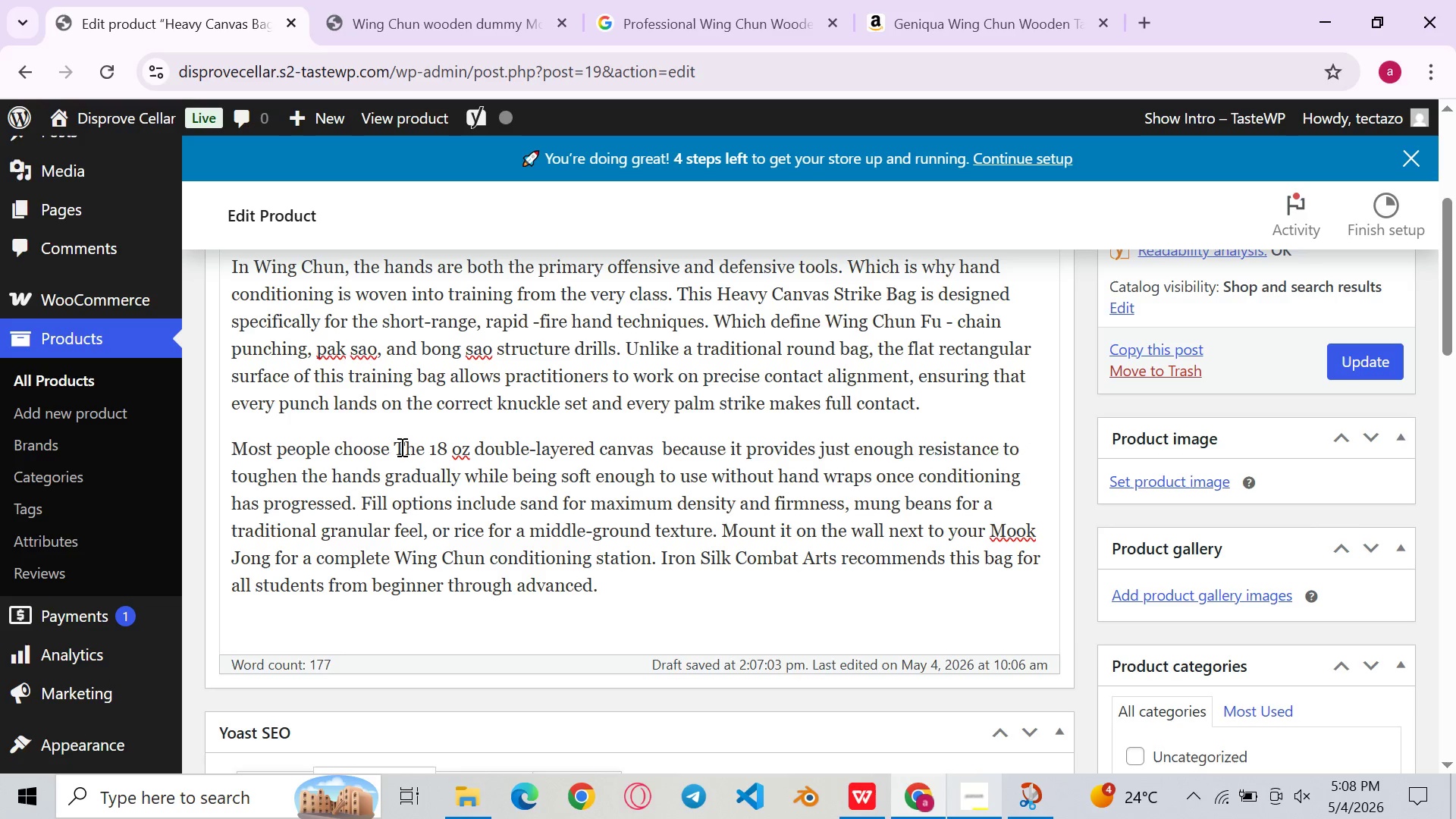 
key(Backspace)
 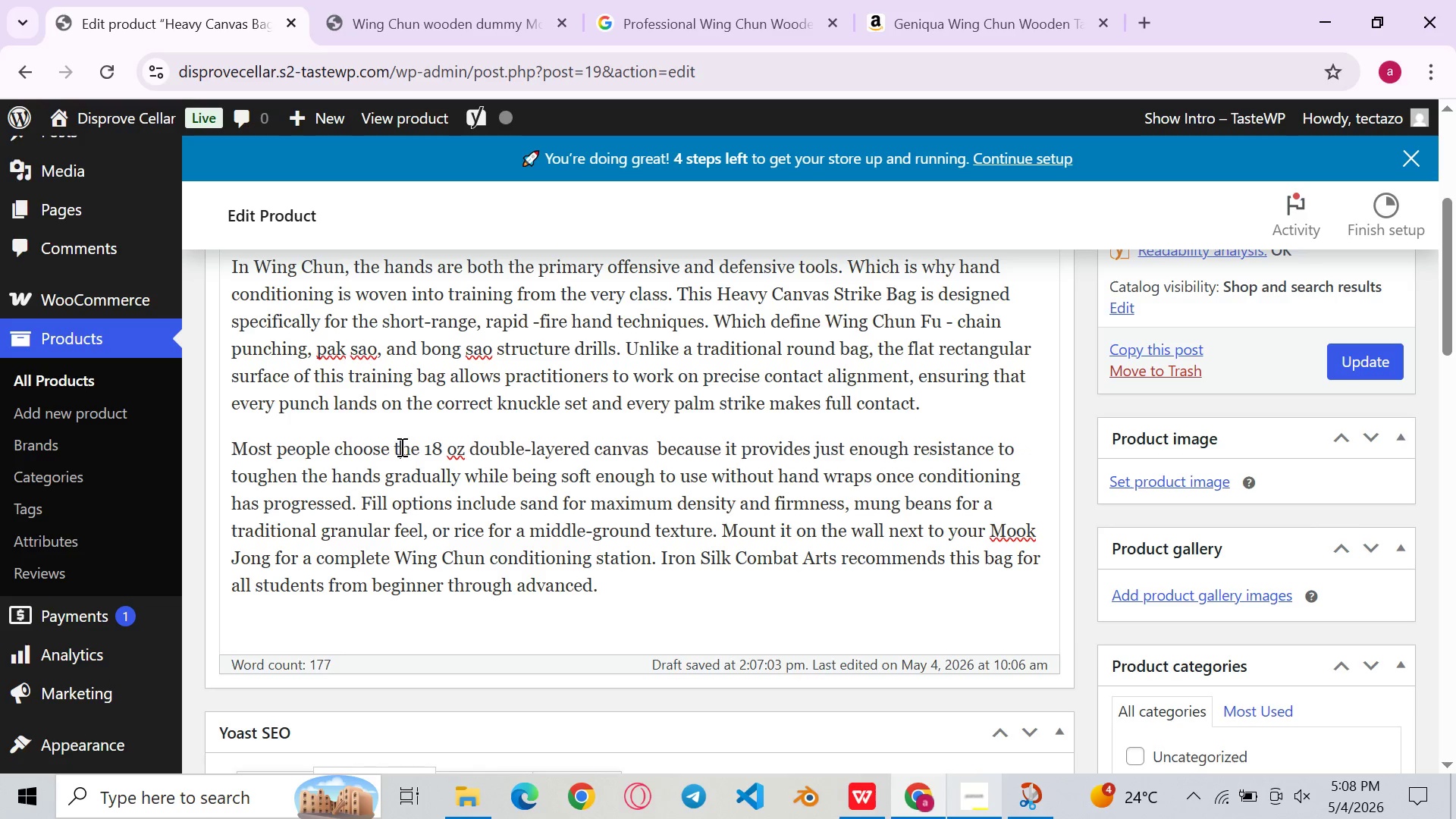 
key(T)
 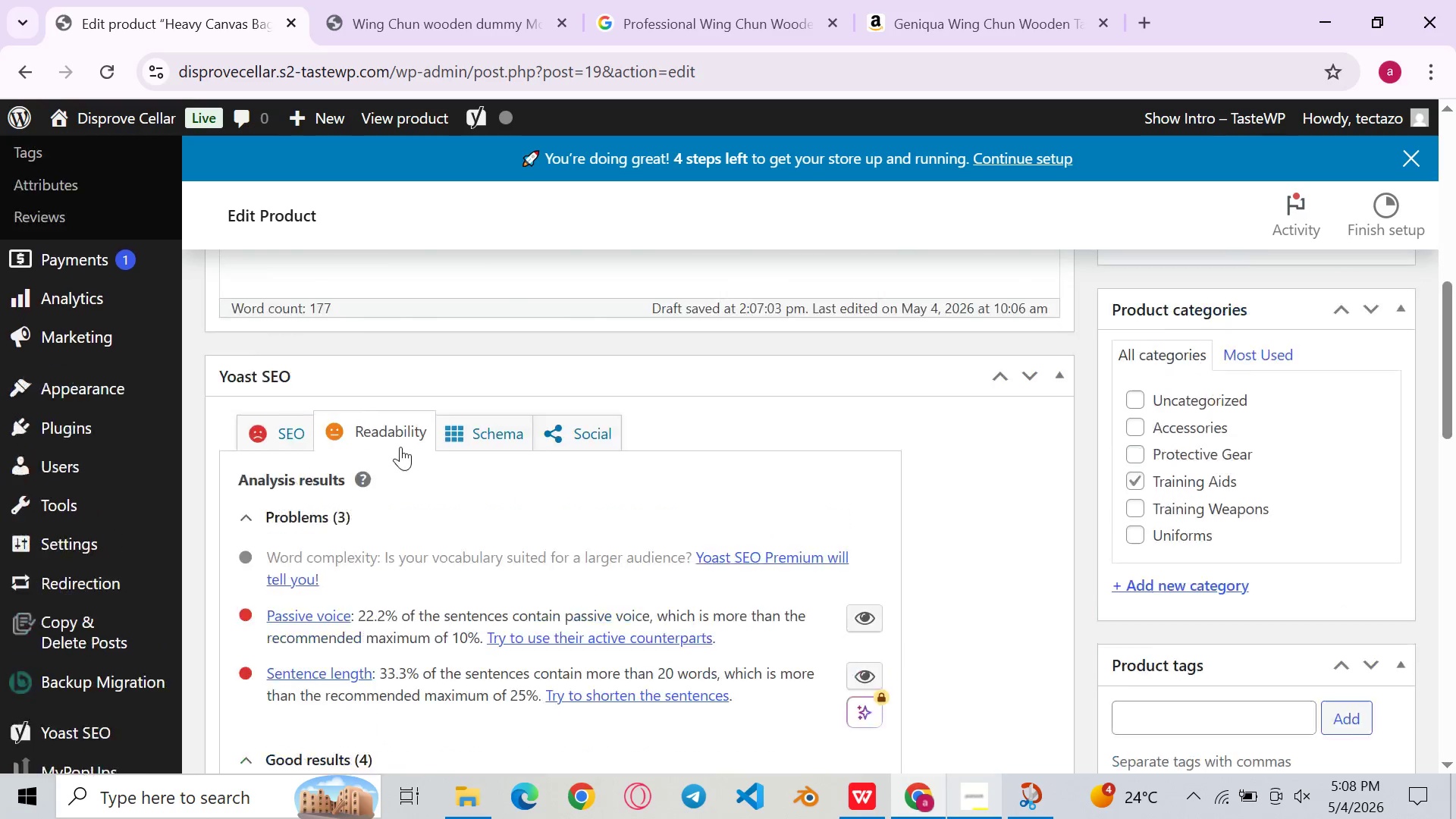 
wait(6.0)
 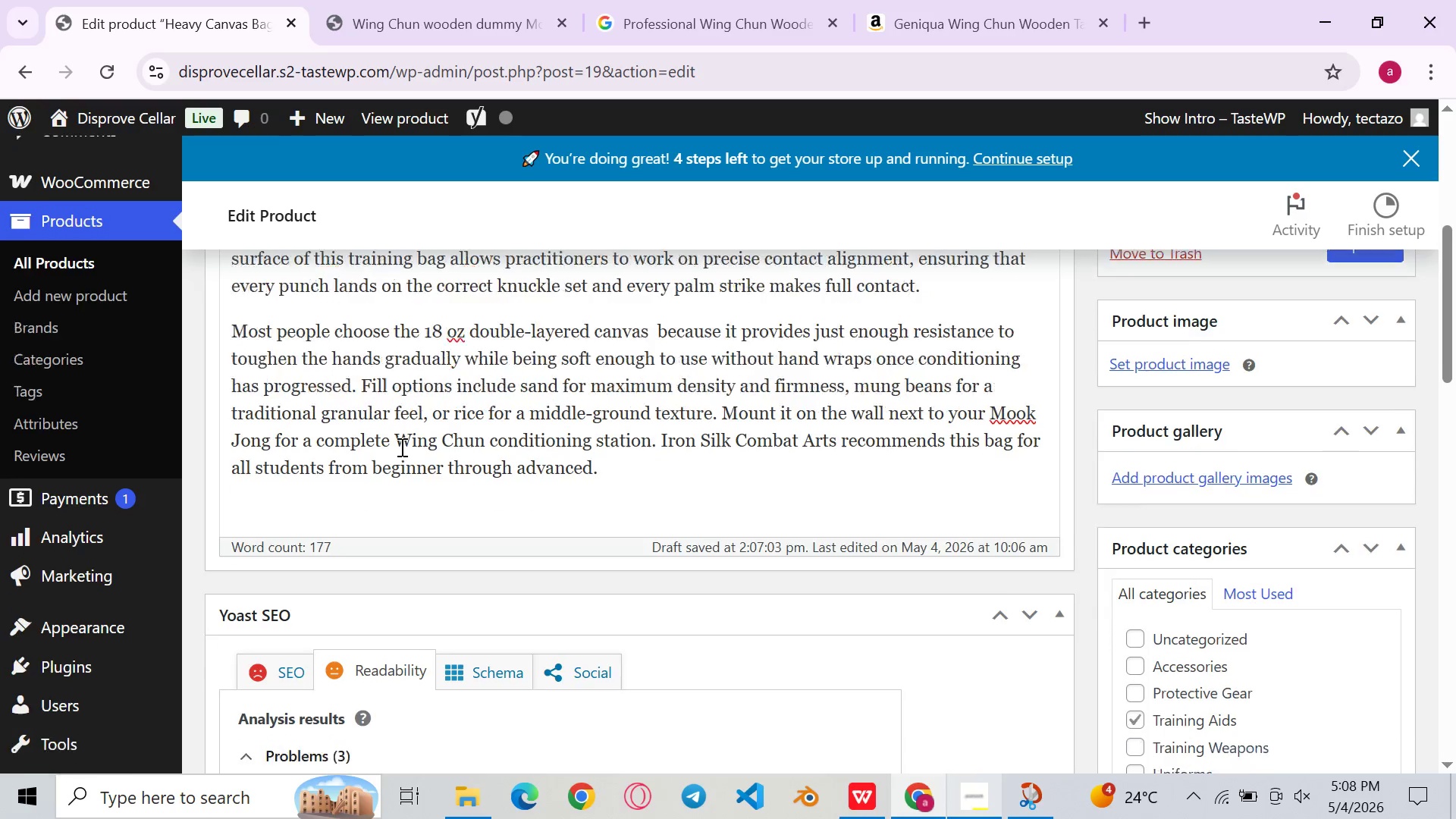 
left_click([679, 351])
 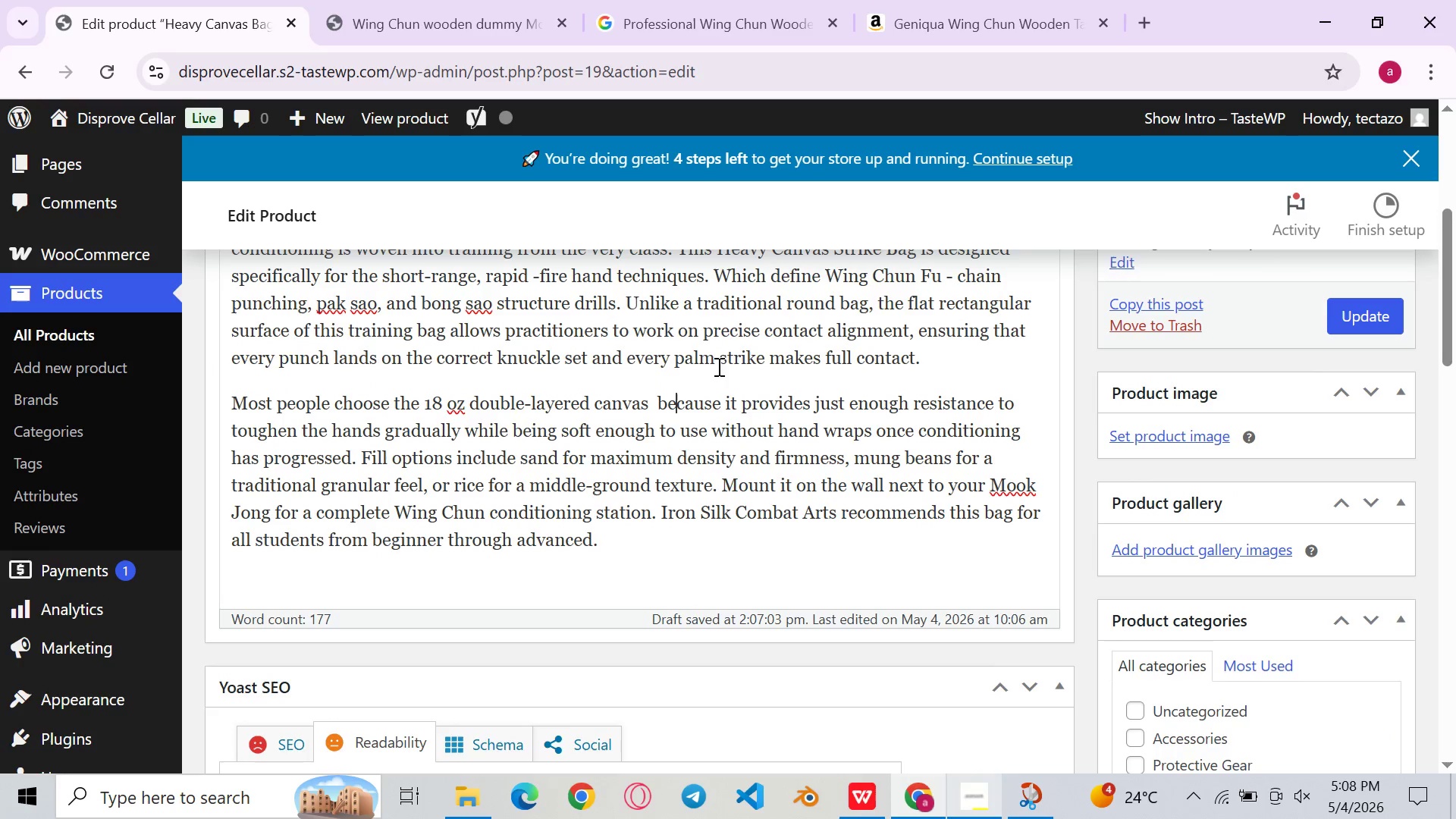 
left_click([735, 398])
 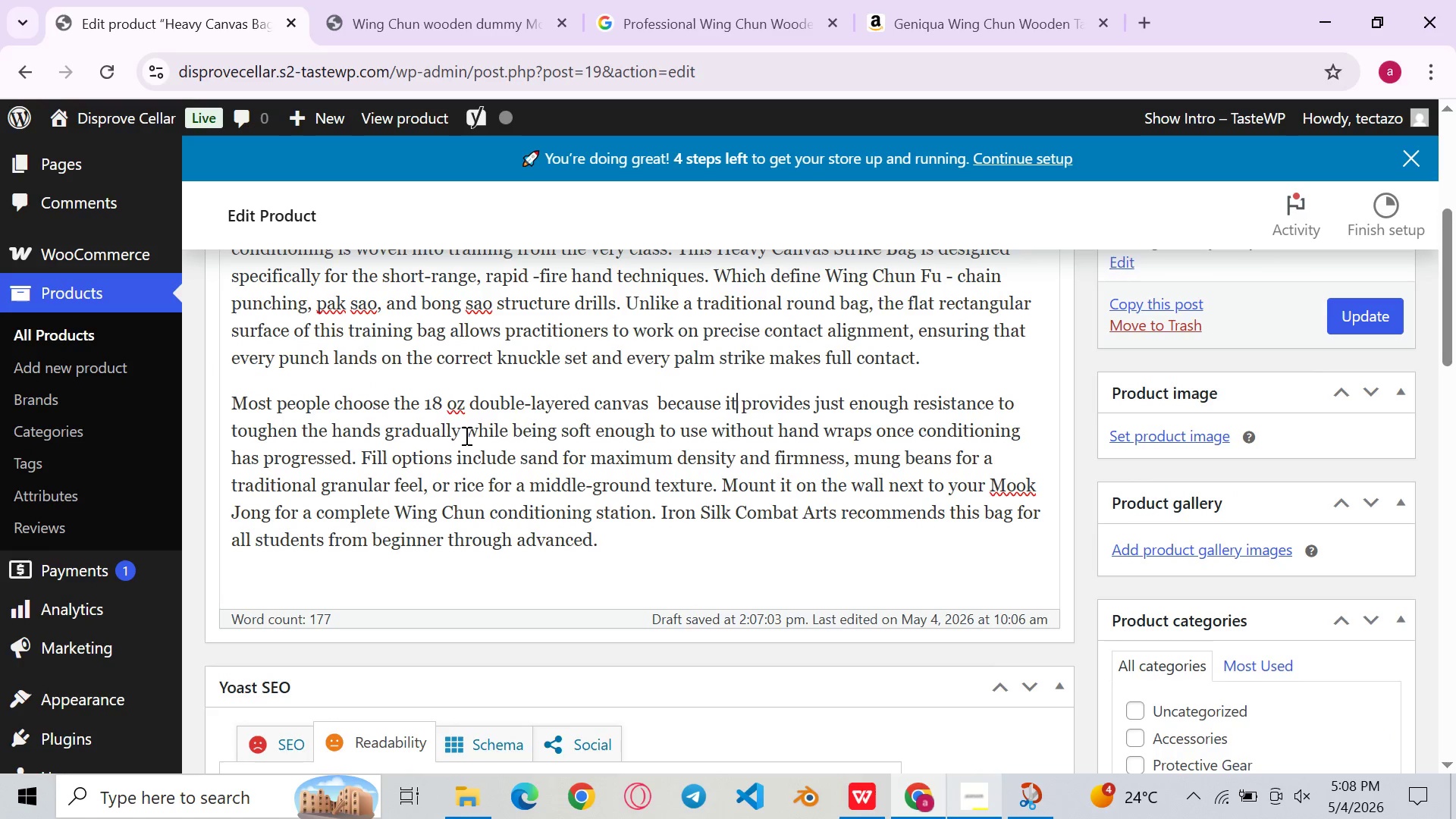 
left_click([463, 435])
 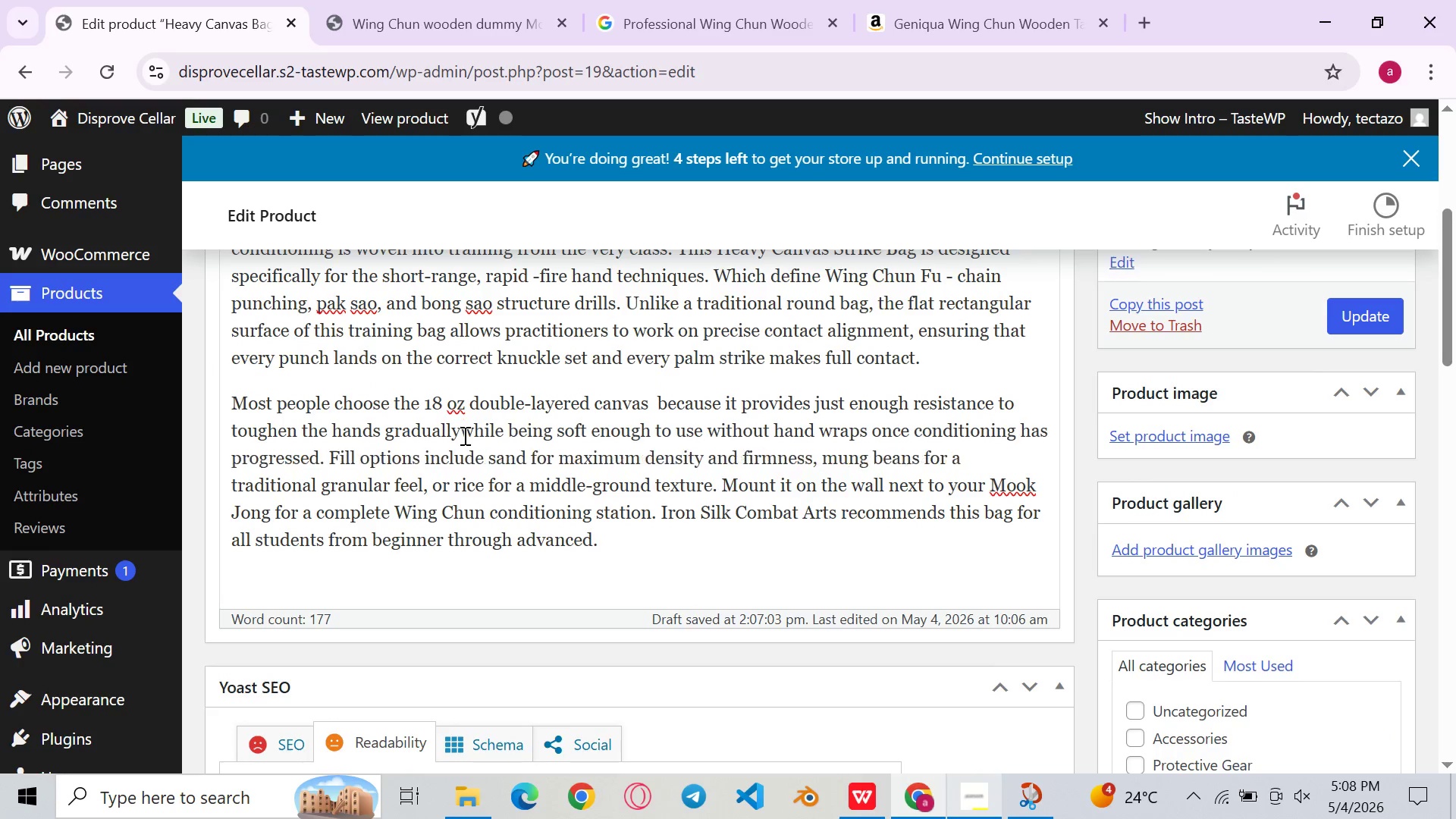 
key(Backspace)
 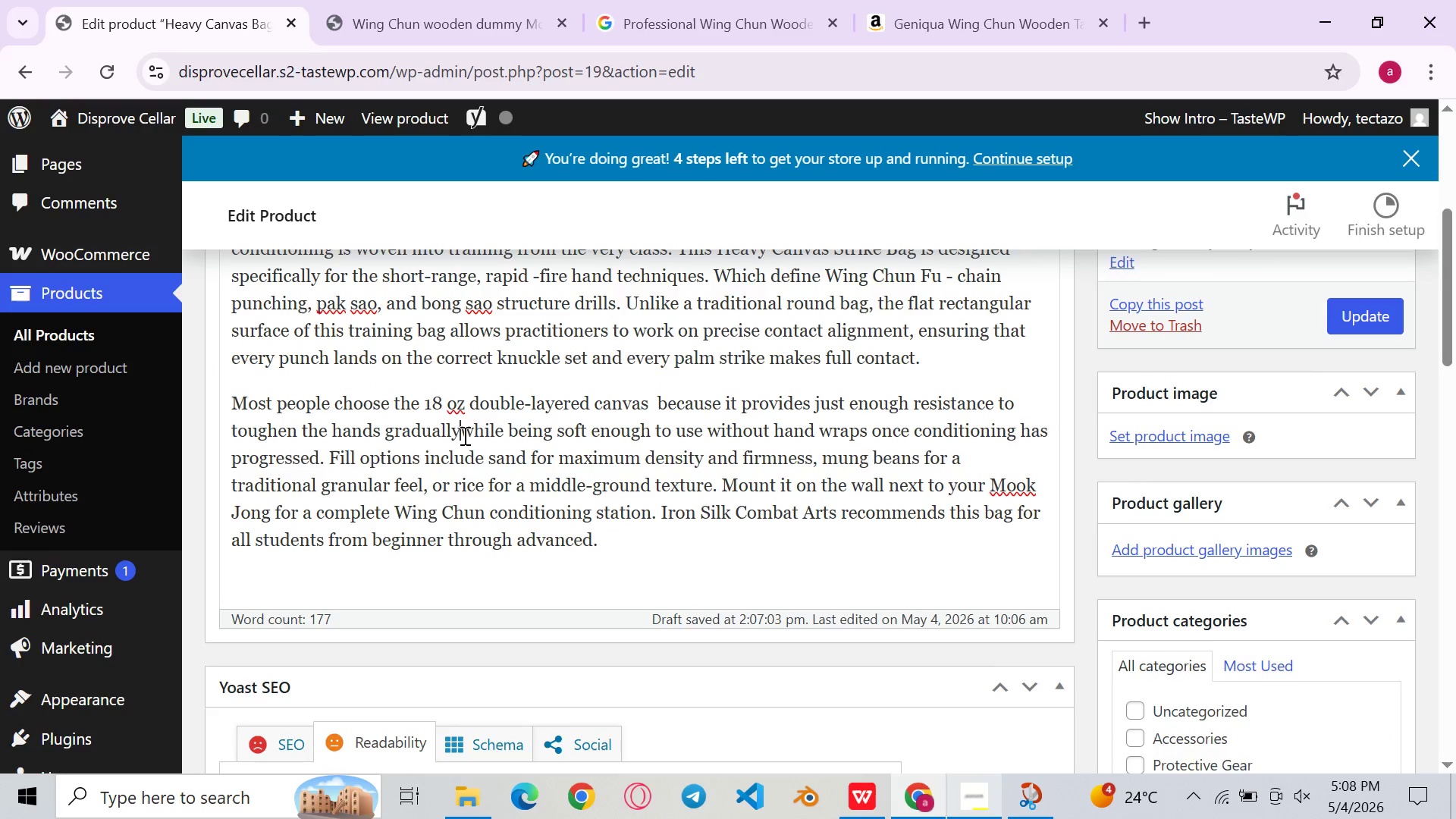 
key(Period)
 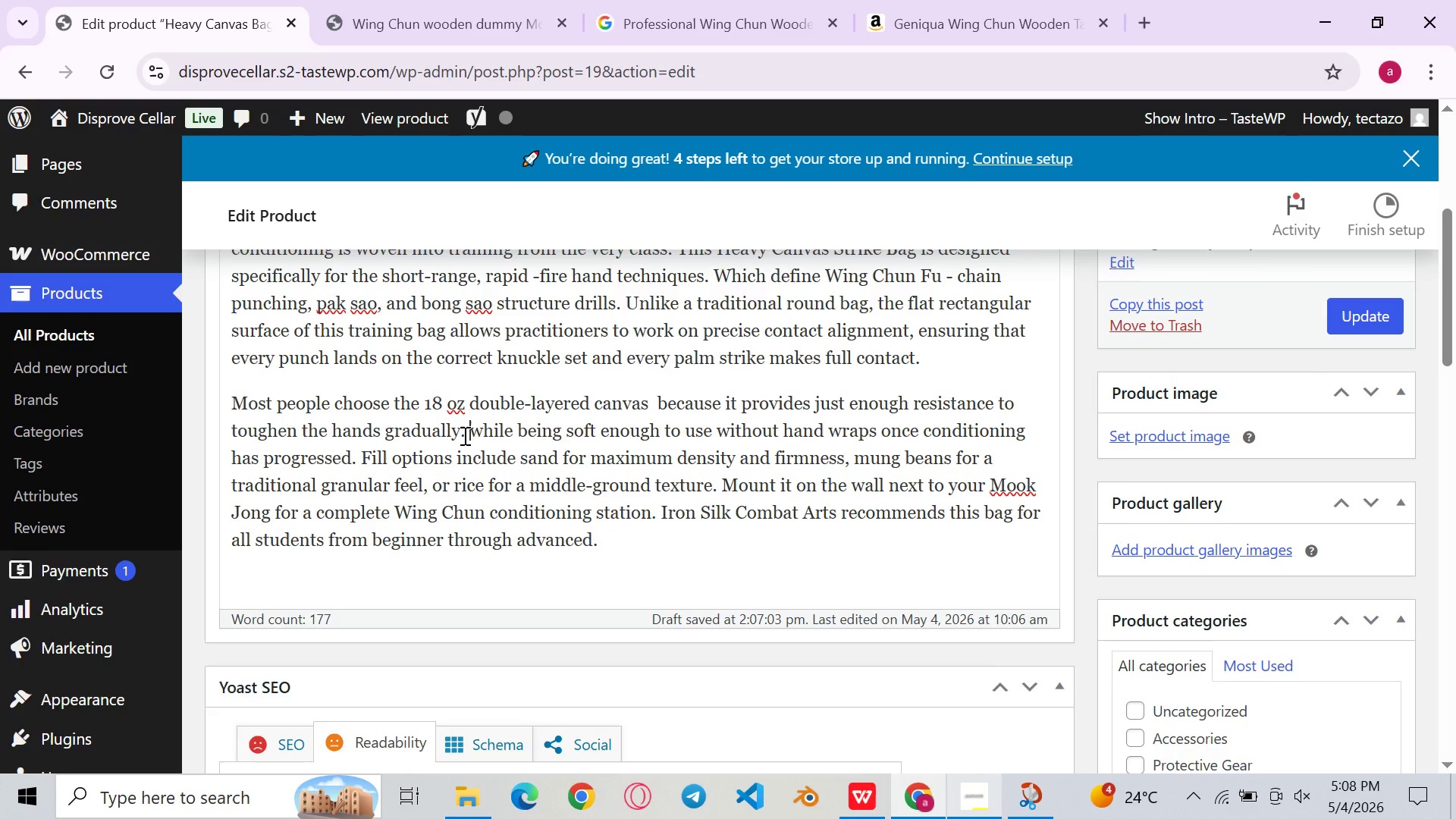 
key(Space)
 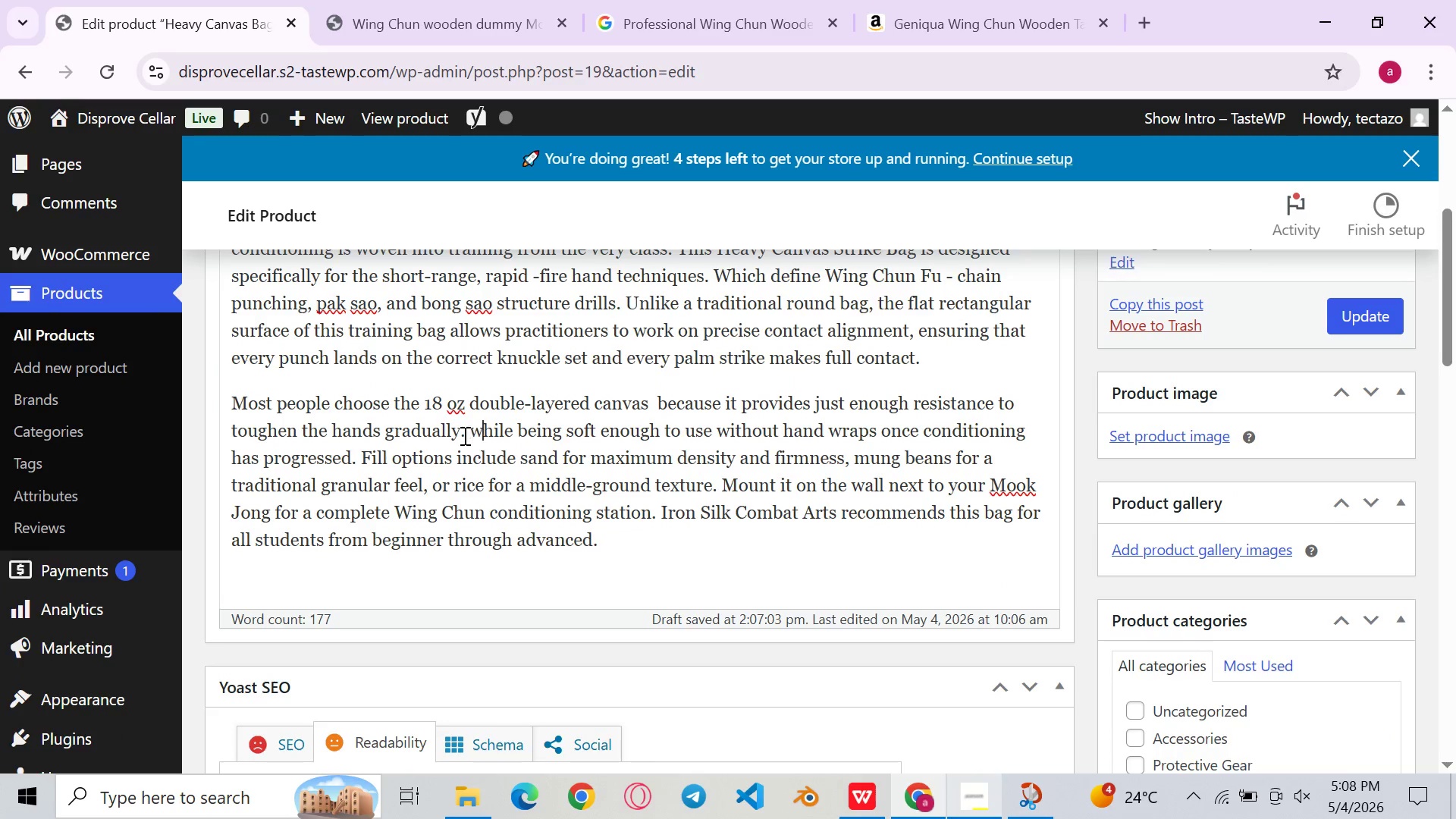 
key(ArrowRight)
 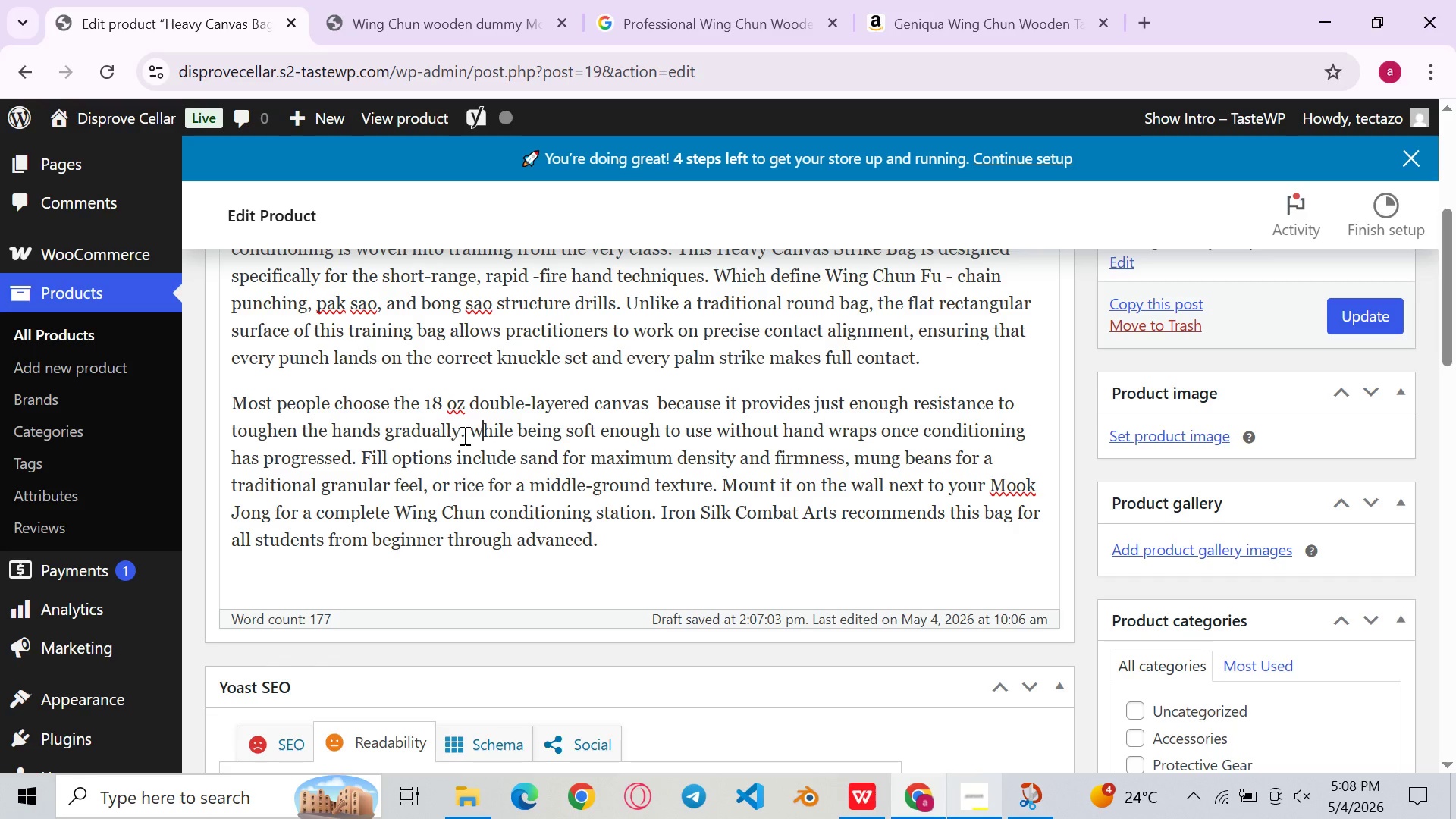 
key(Backspace)
 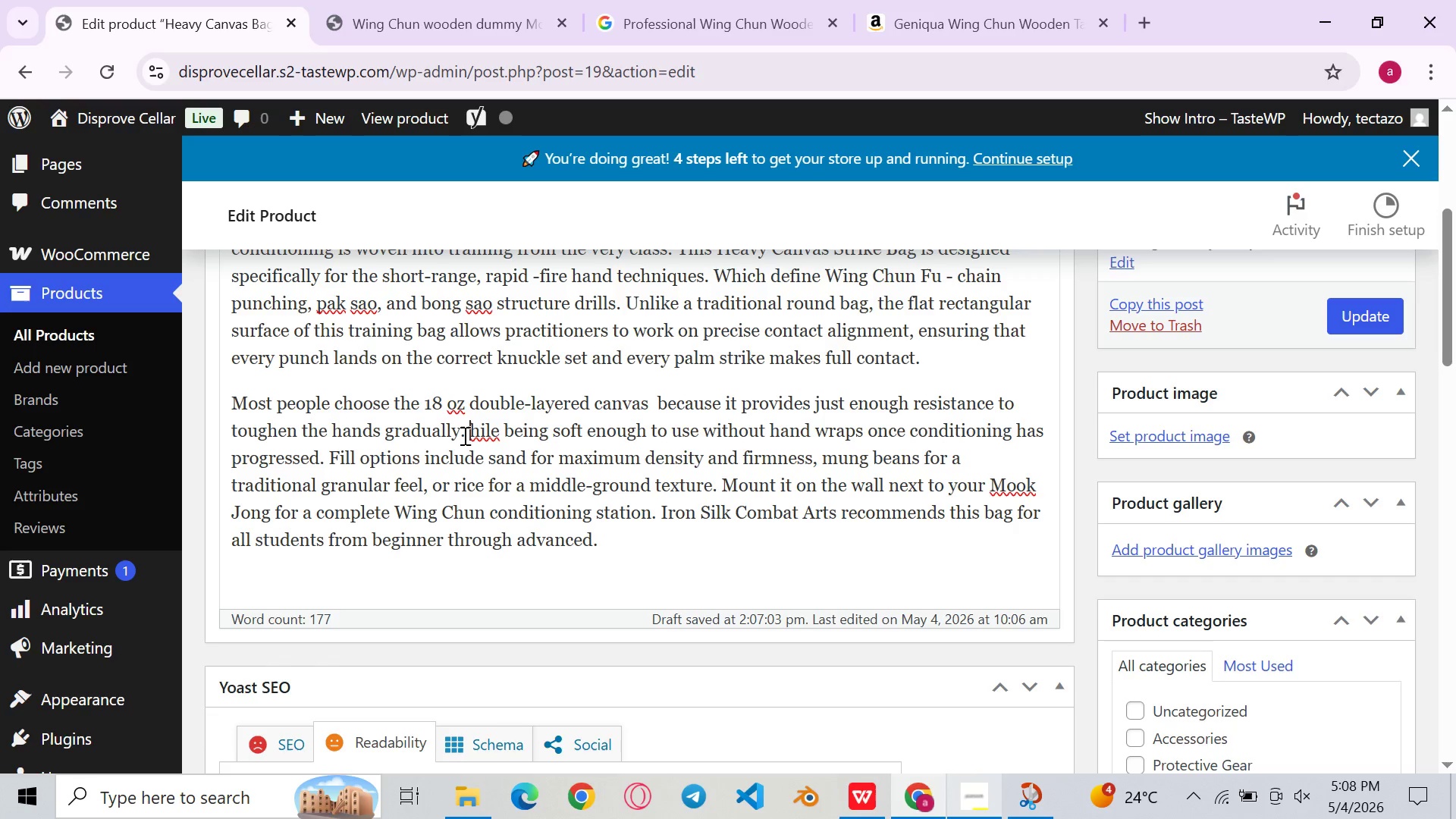 
key(Shift+ShiftLeft)
 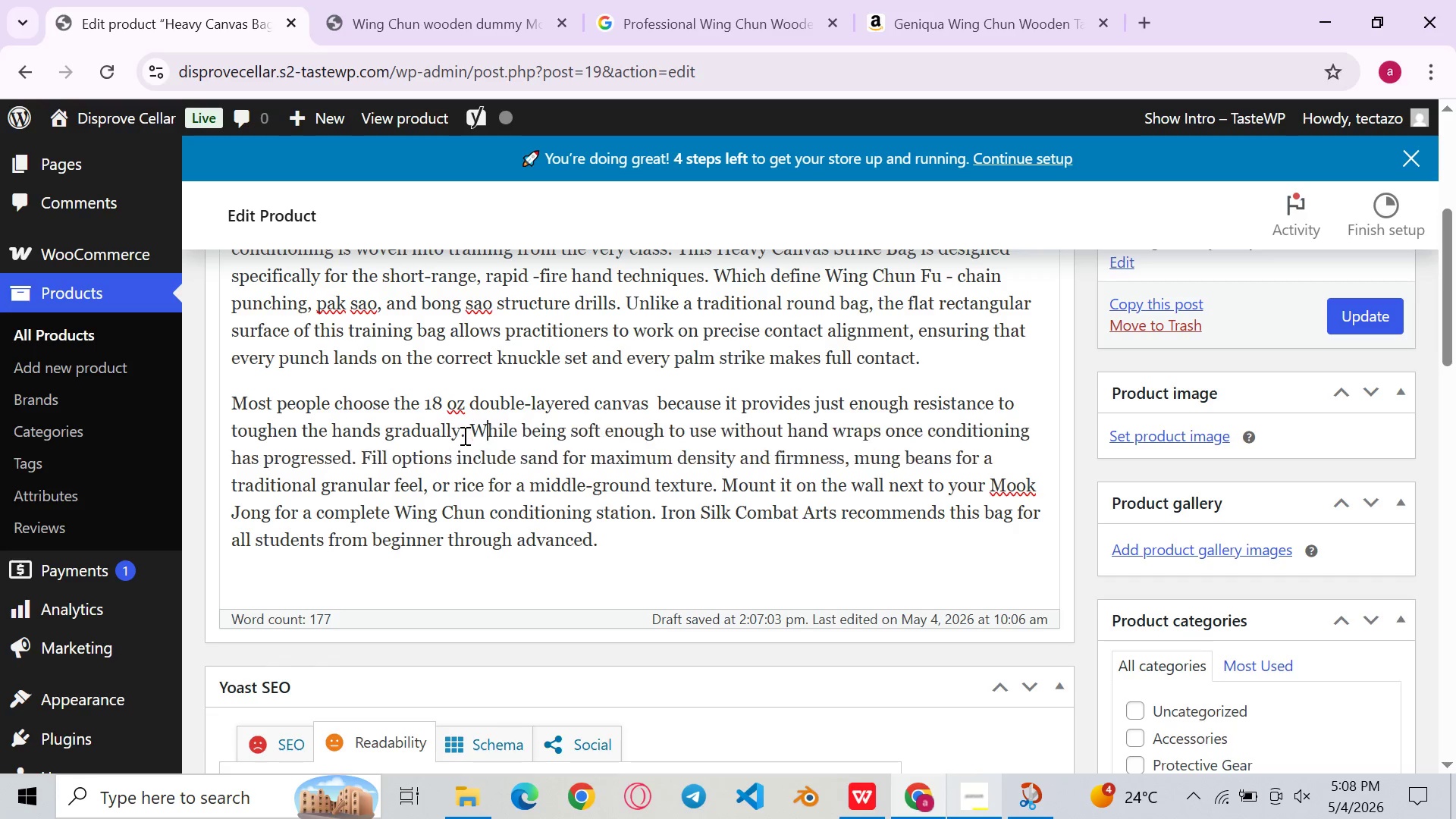 
key(Shift+W)
 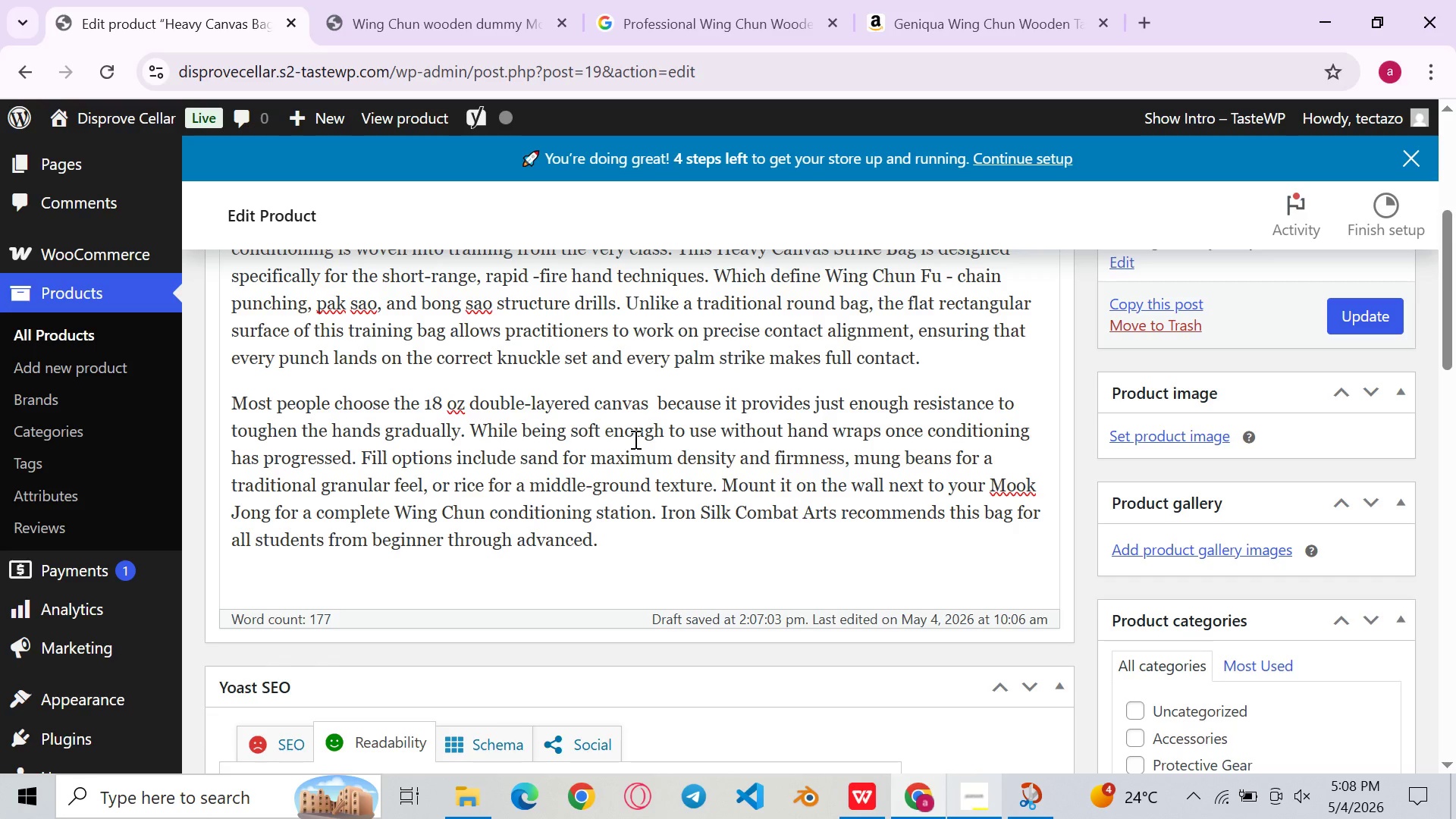 
left_click([634, 439])
 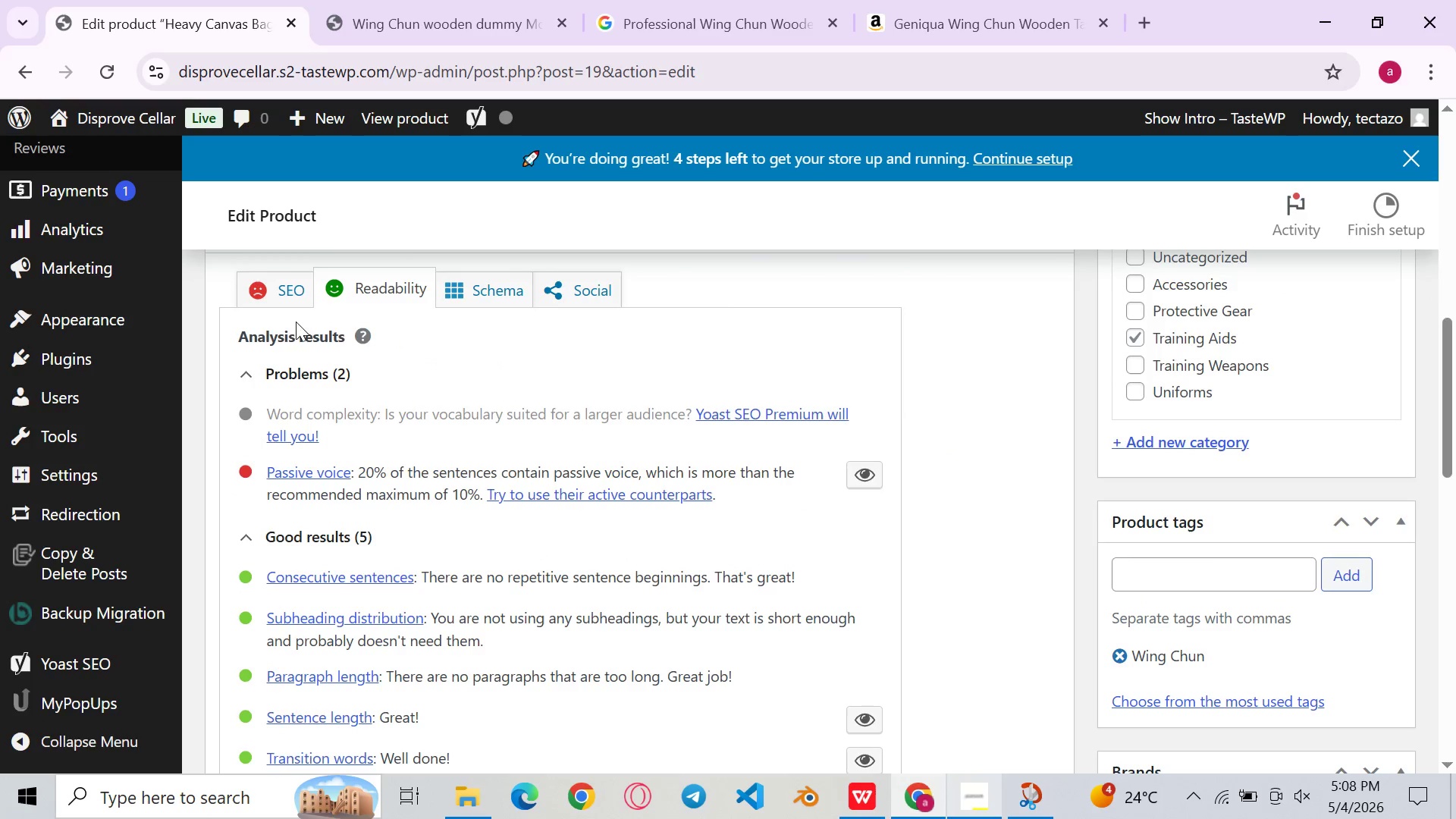 
left_click_drag(start_coordinate=[287, 310], to_coordinate=[287, 298])
 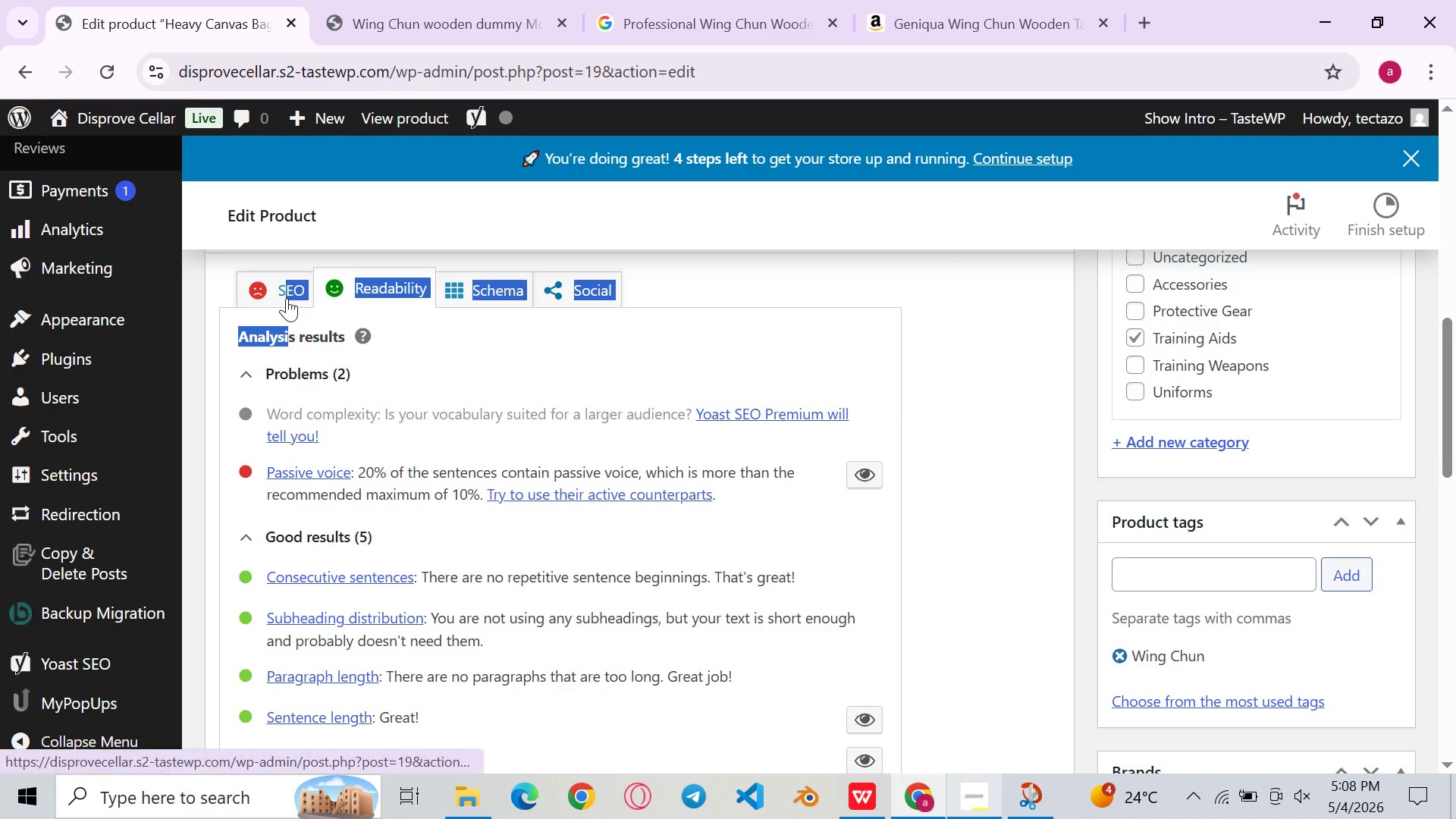 
left_click([287, 298])
 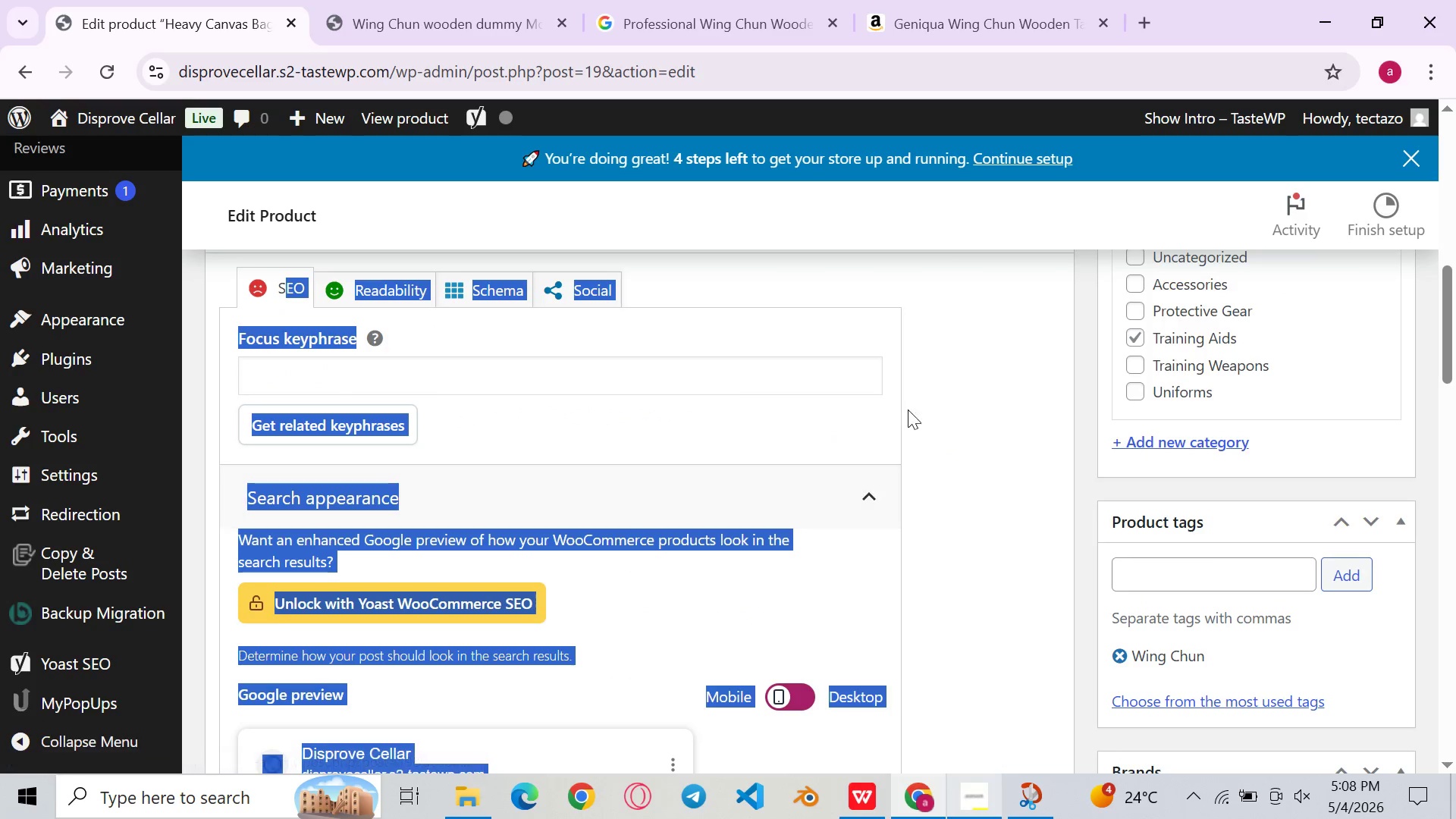 
left_click([975, 400])
 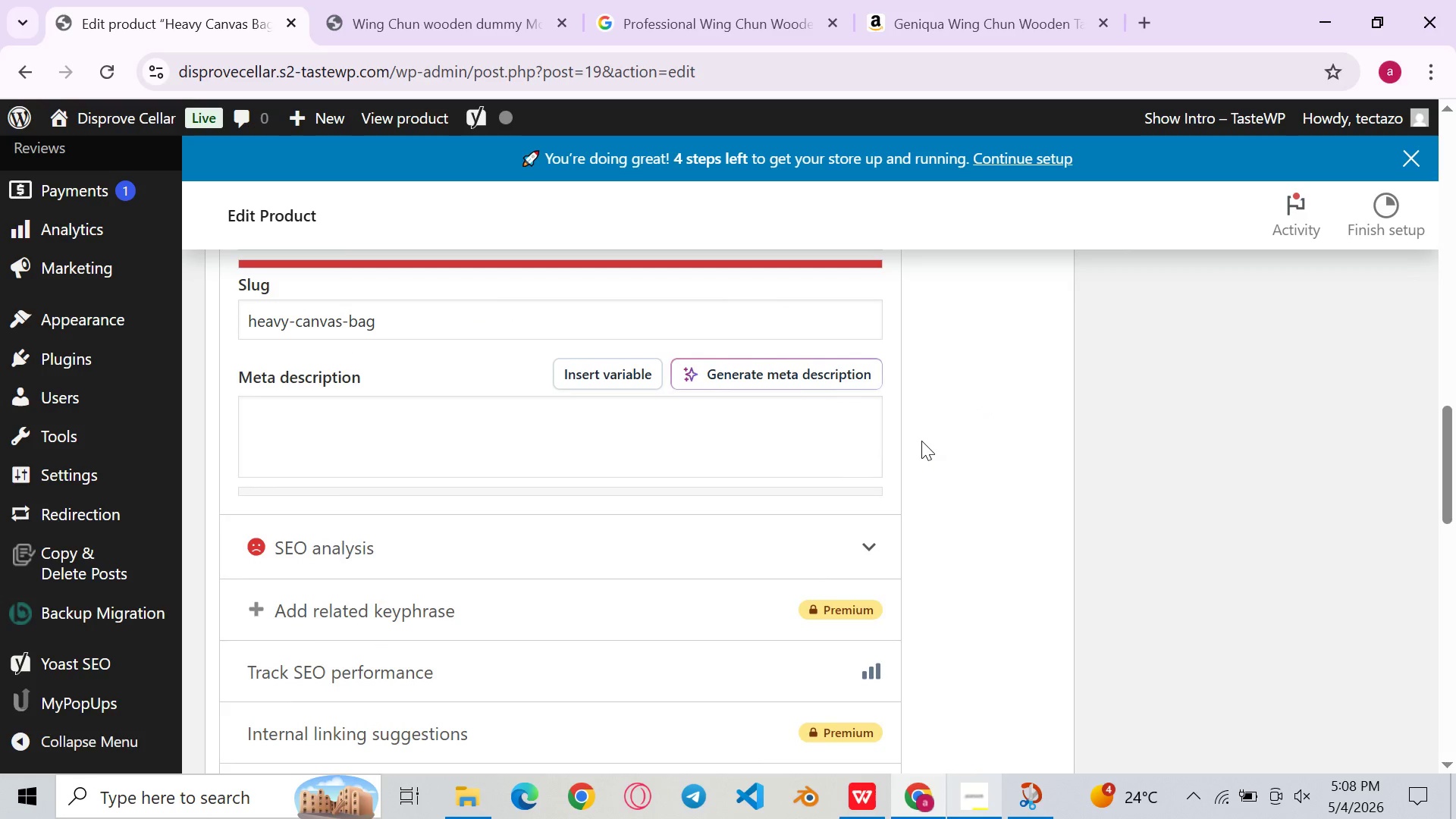 
wait(5.19)
 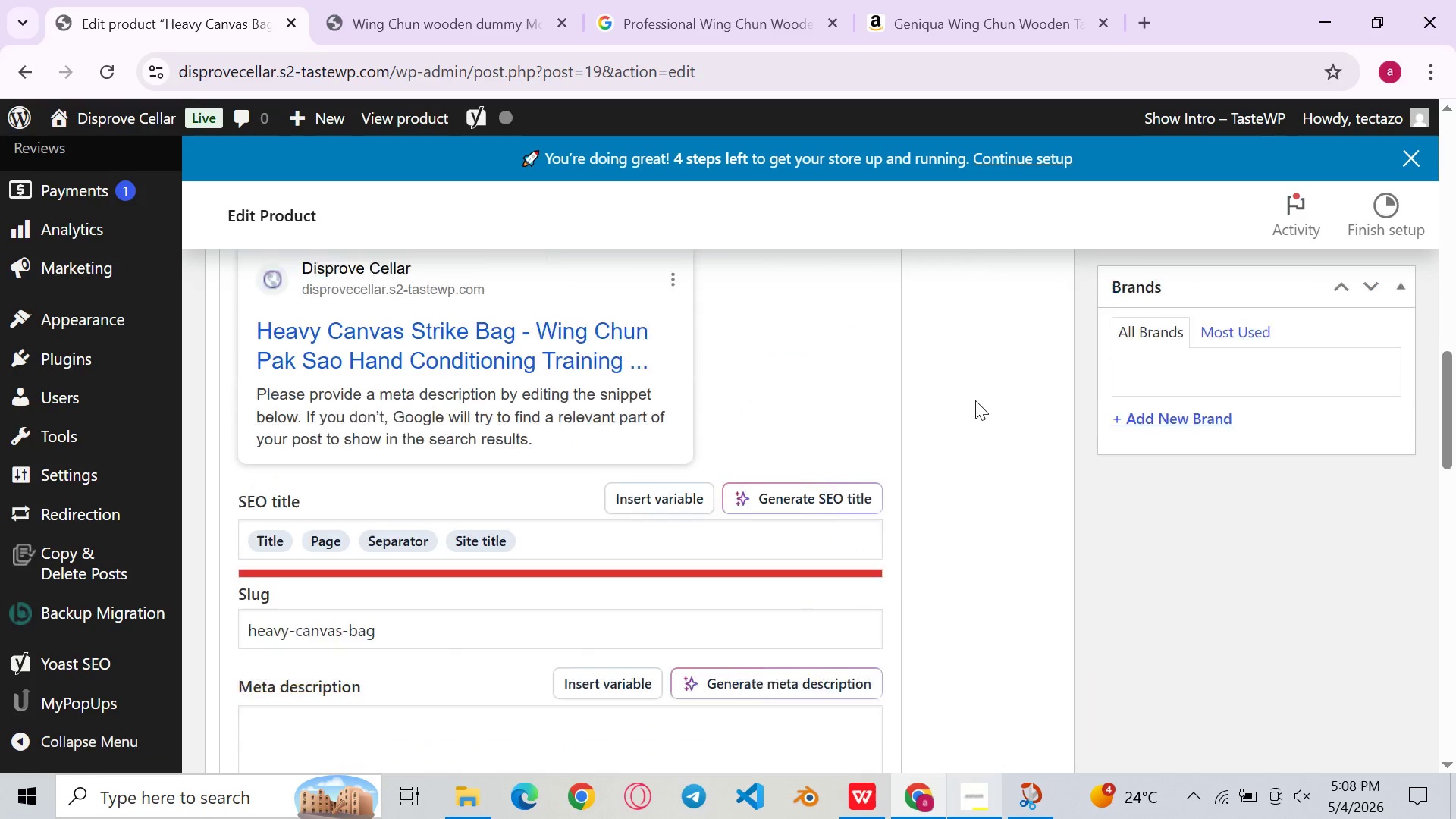 
left_click([698, 446])
 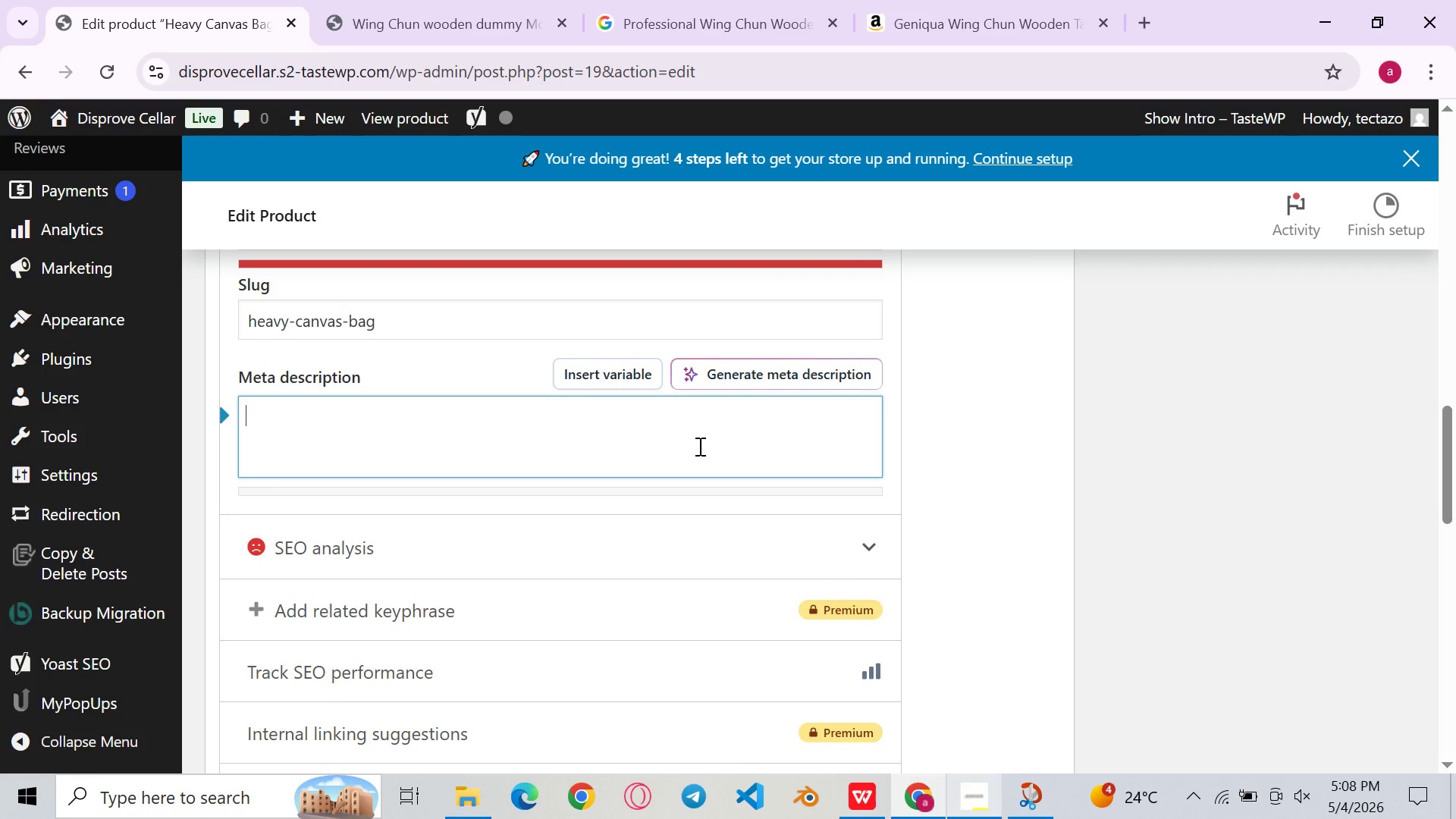 
wait(10.66)
 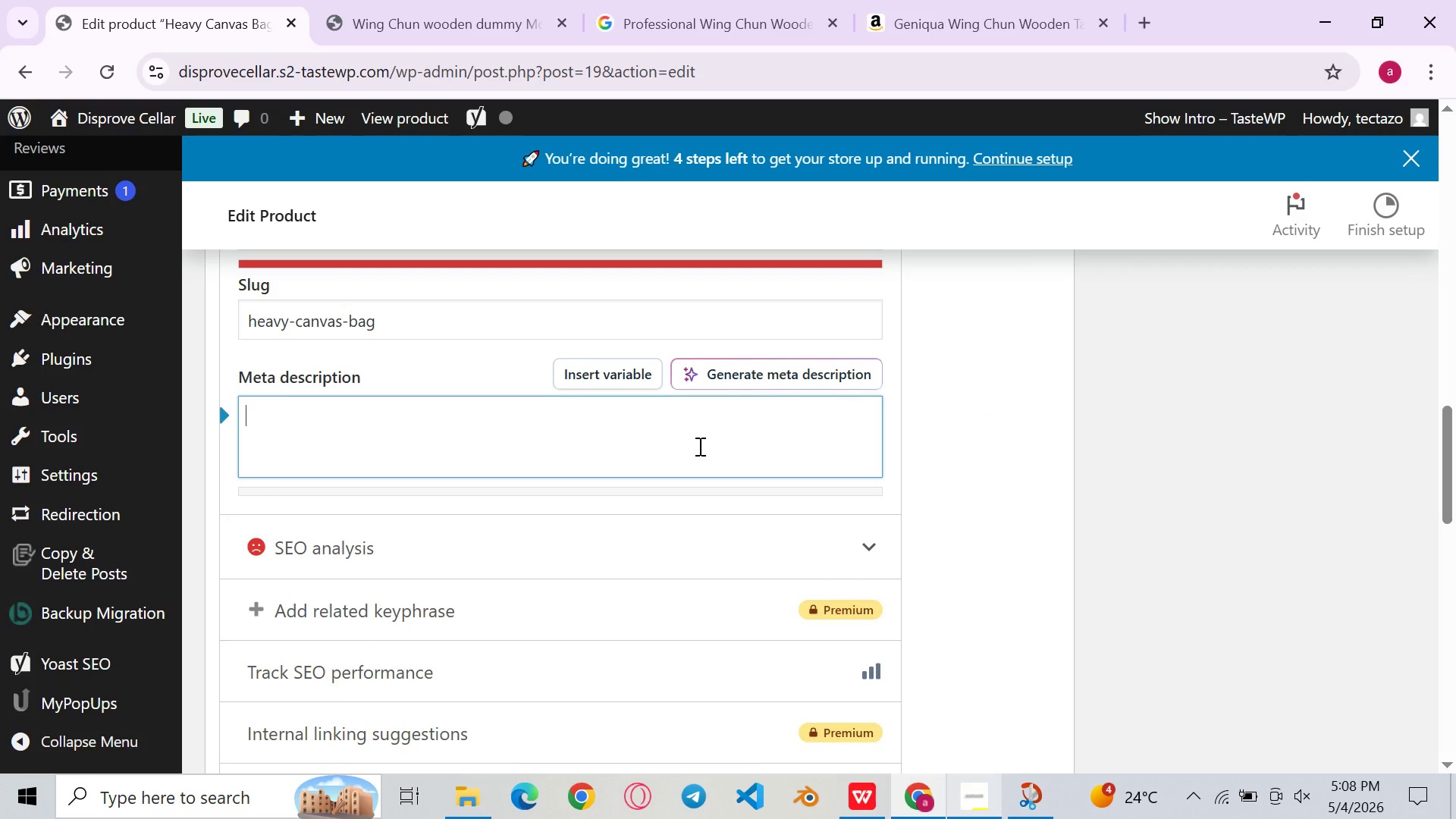 
type(Heavvt)
key(Backspace)
type(y)
key(Backspace)
key(Backspace)
type(y )
 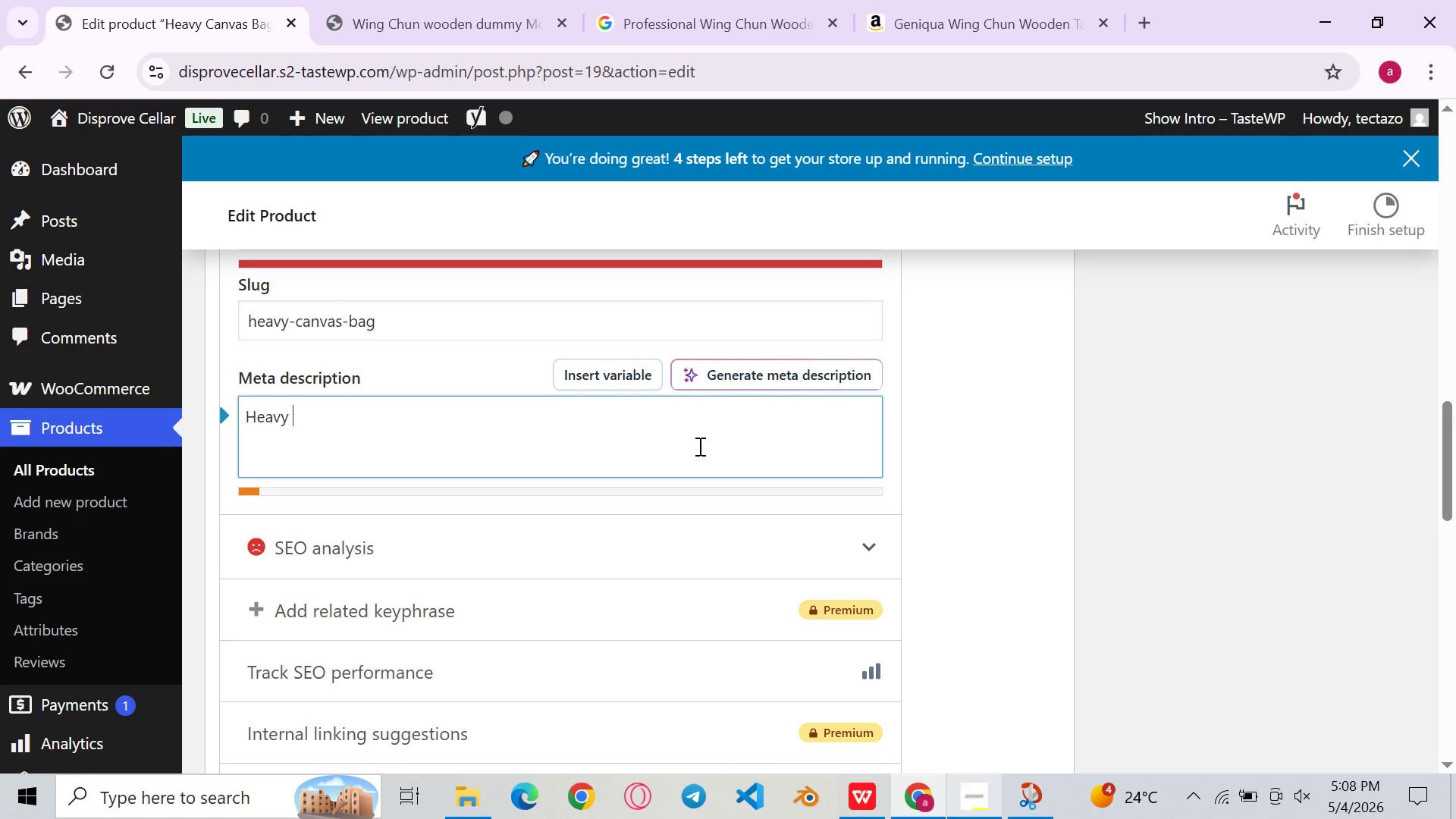 
wait(5.77)
 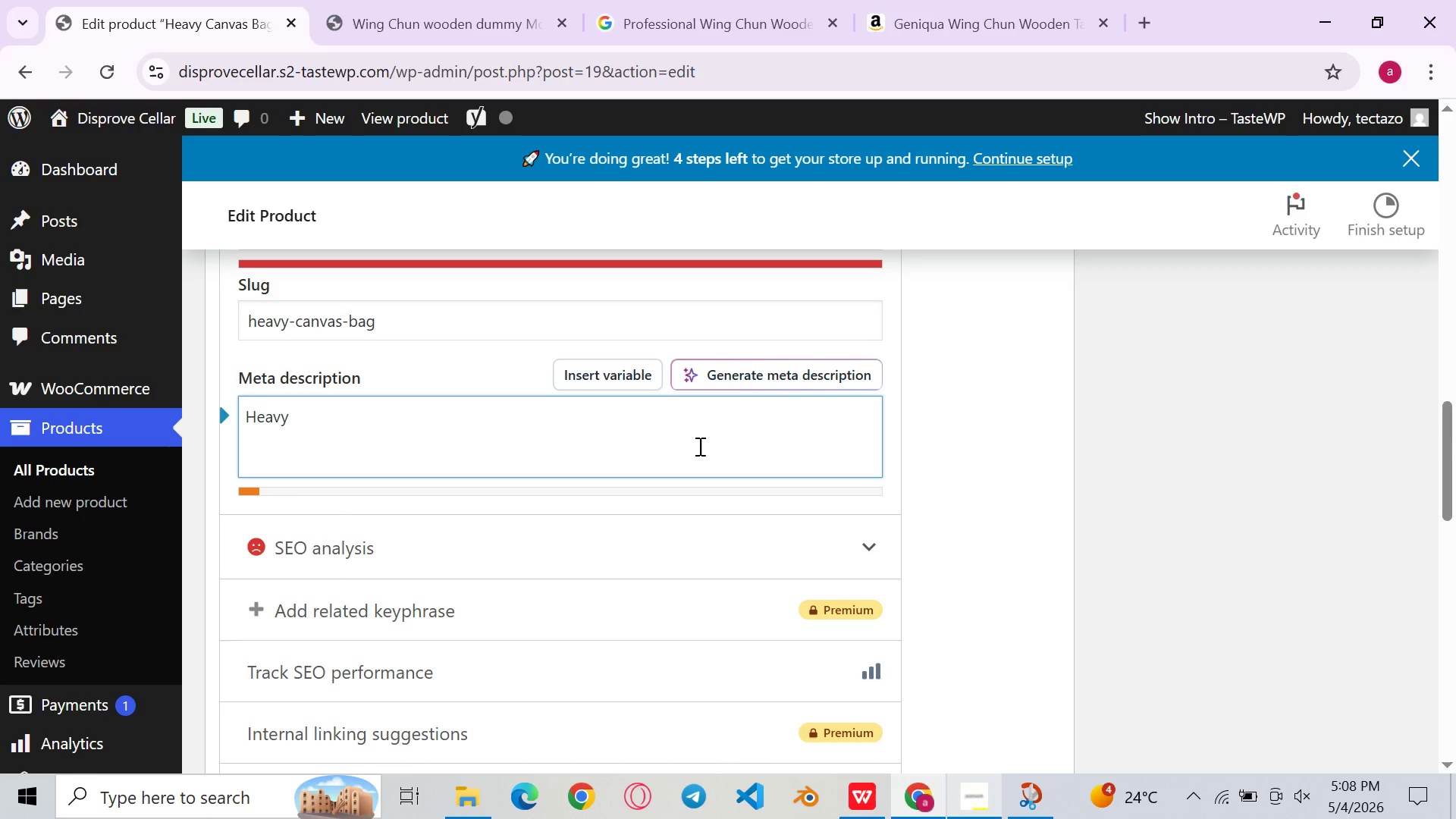 
type(ca)
key(Backspace)
key(Backspace)
type(canvas Strike Bag - Wing Chun Pak Sao HAn)
key(Backspace)
key(Backspace)
type(and con)
key(Backspace)
key(Backspace)
 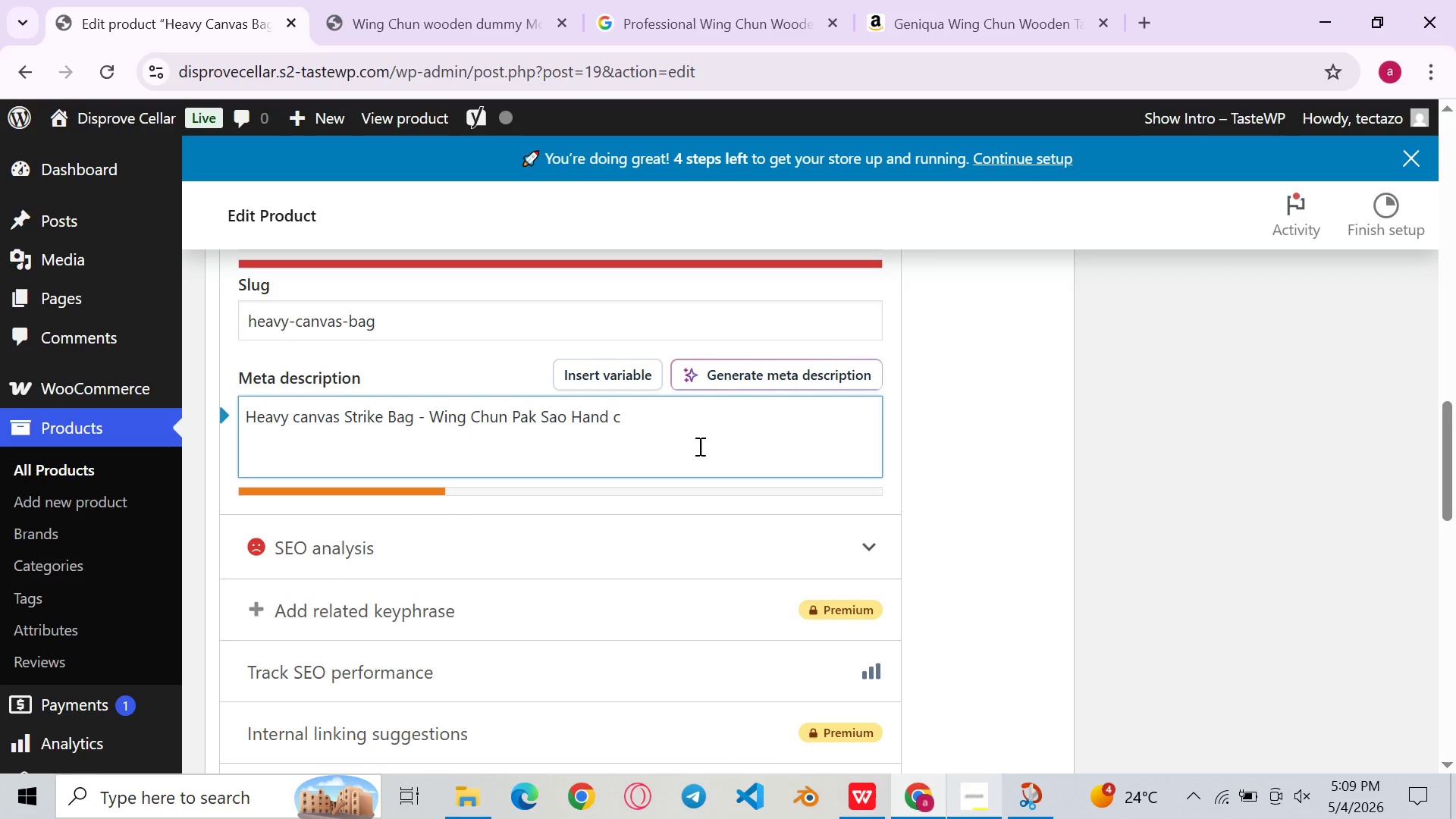 
wait(7.31)
 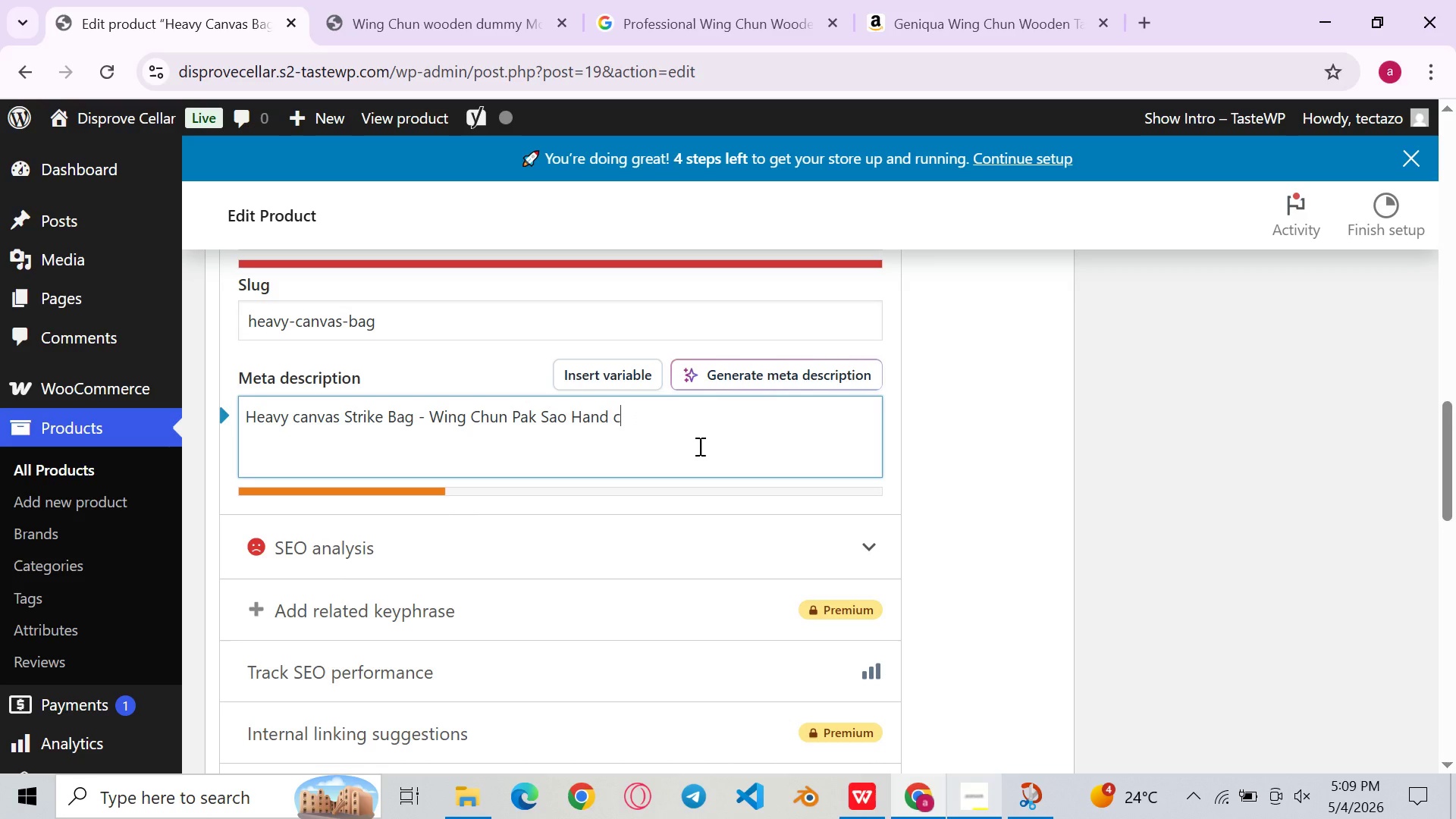 
hold_key(key=Backspace, duration=0.98)
 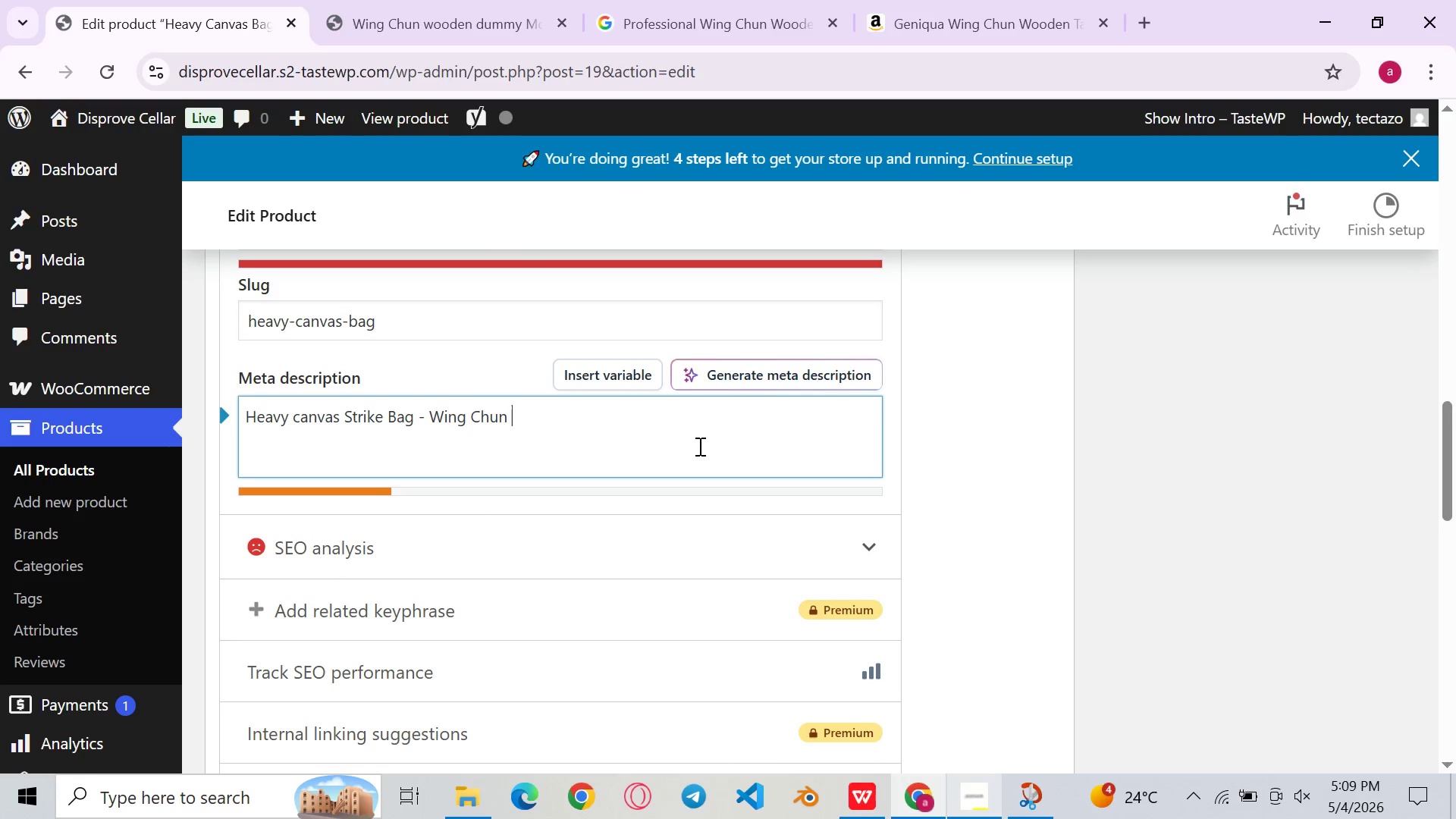 
hold_key(key=Backspace, duration=0.73)
 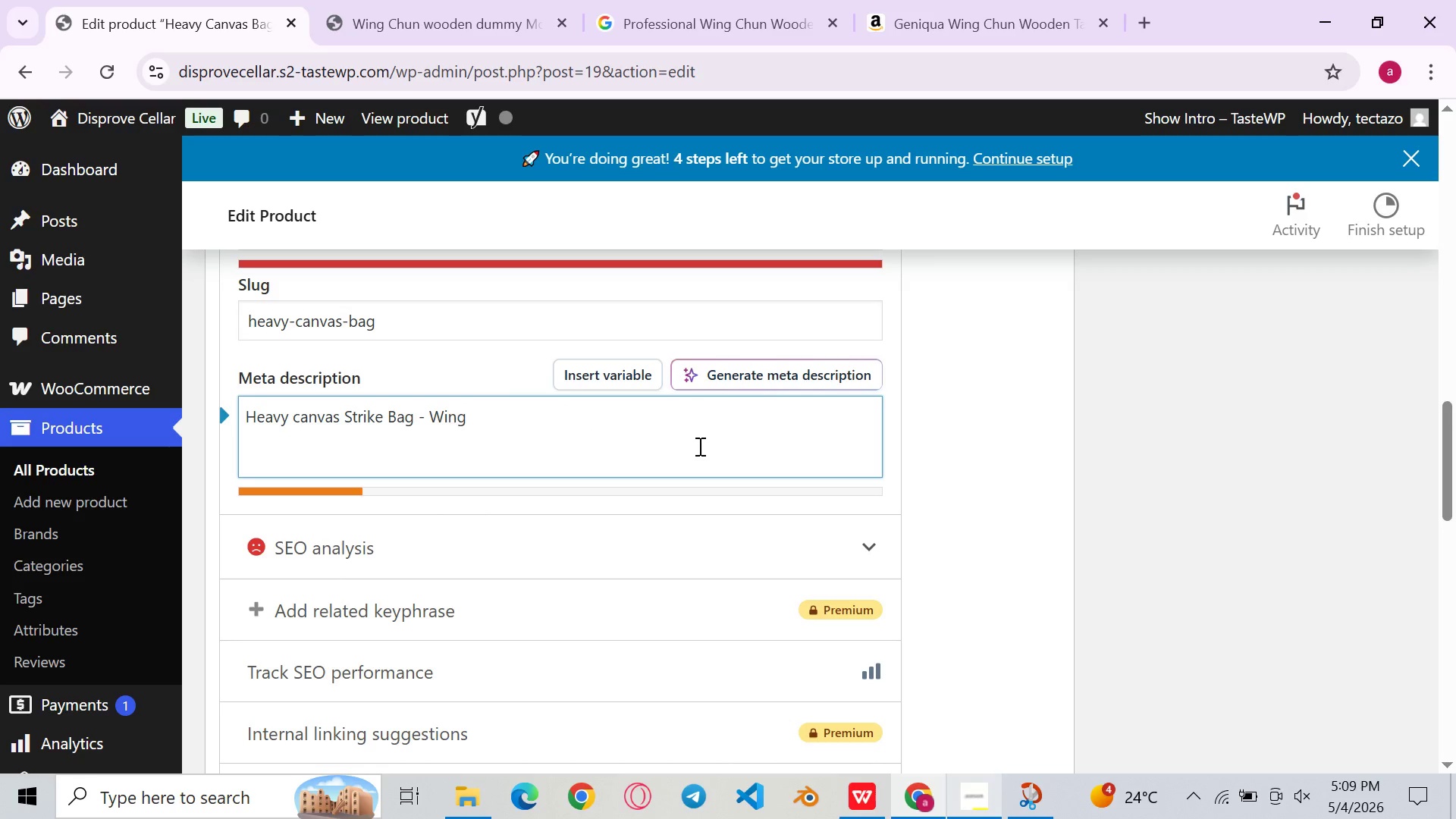 
hold_key(key=Backspace, duration=0.72)
 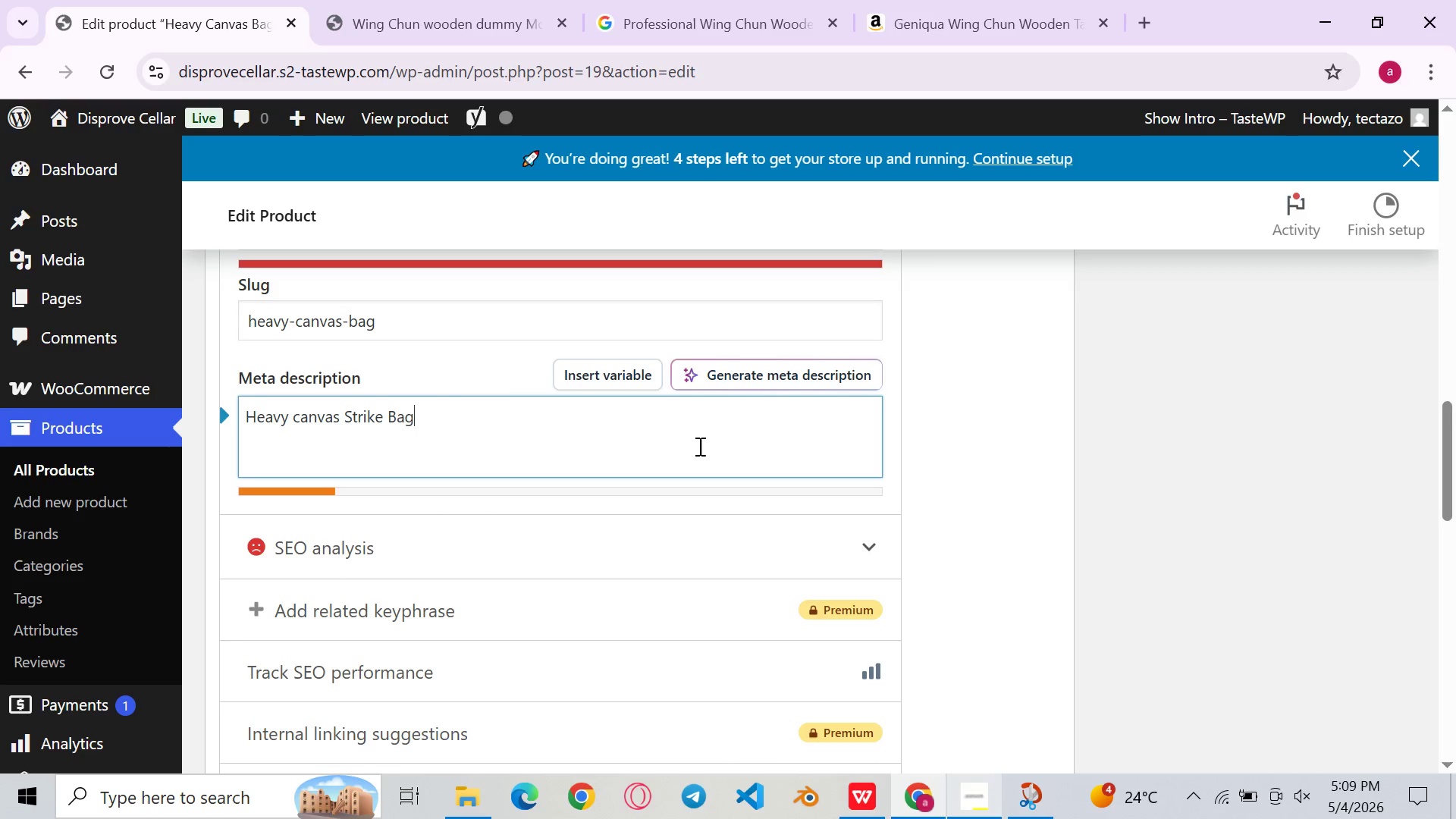 
key(Backspace)
 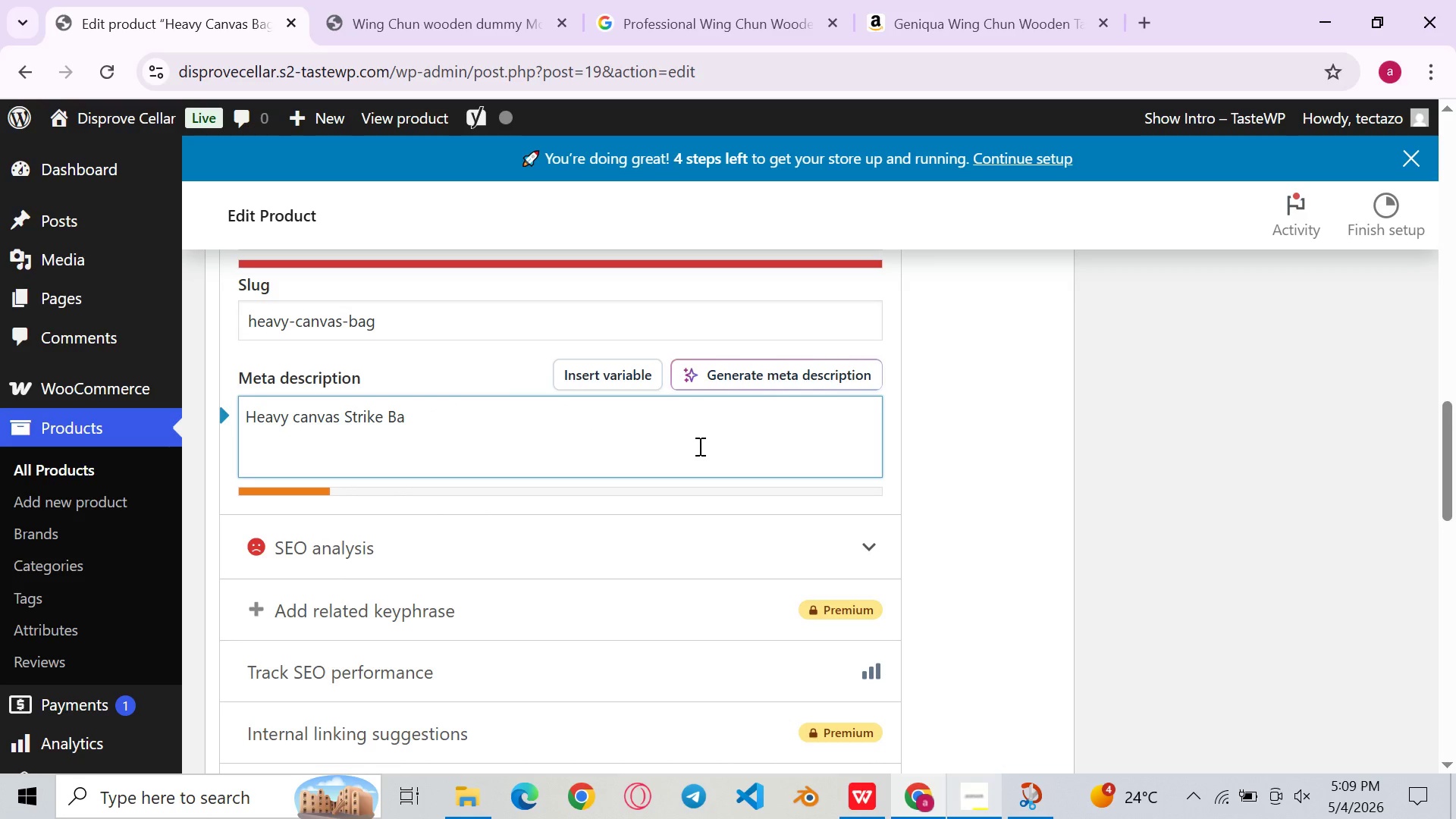 
key(G)
 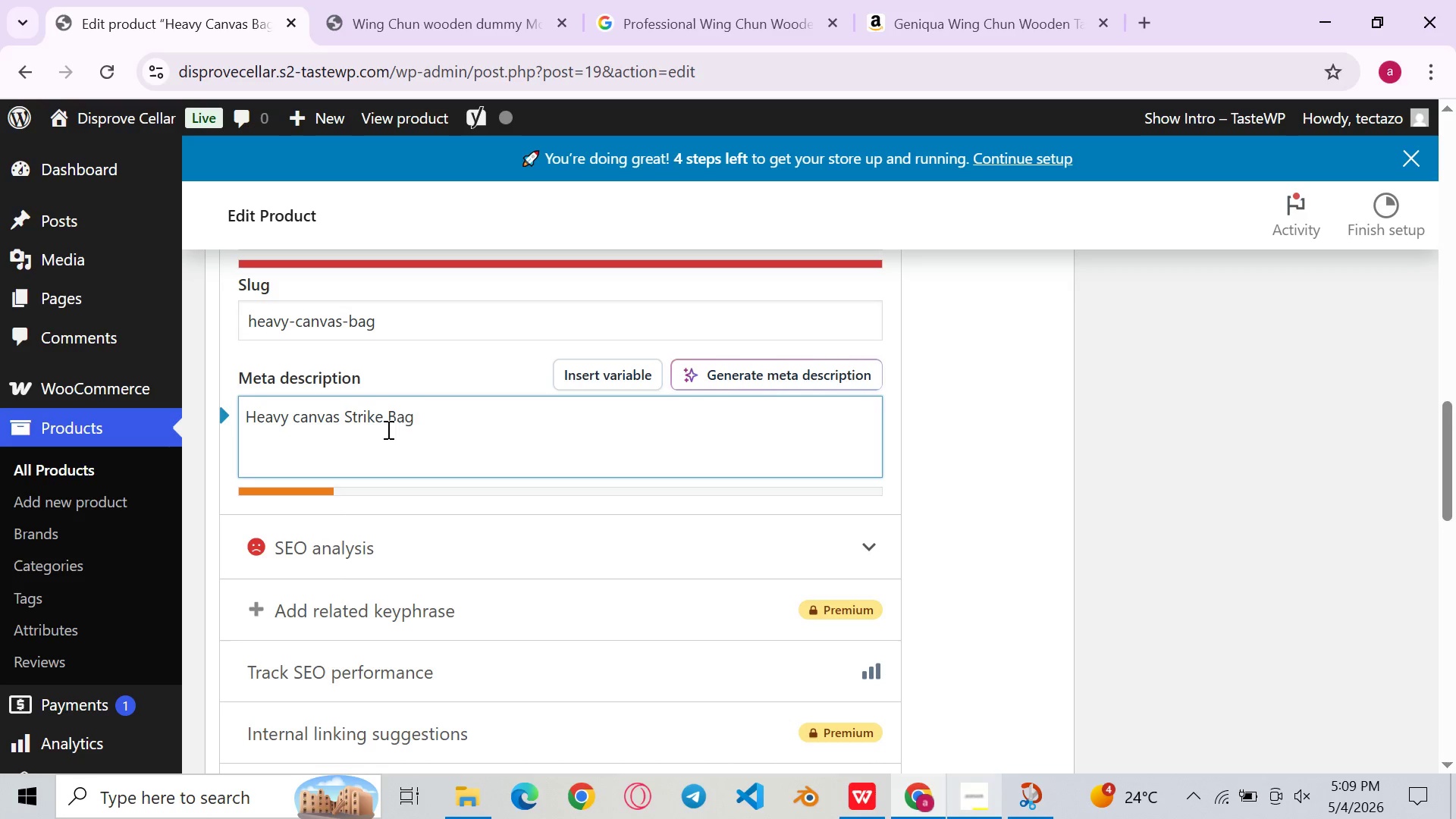 
left_click([344, 416])
 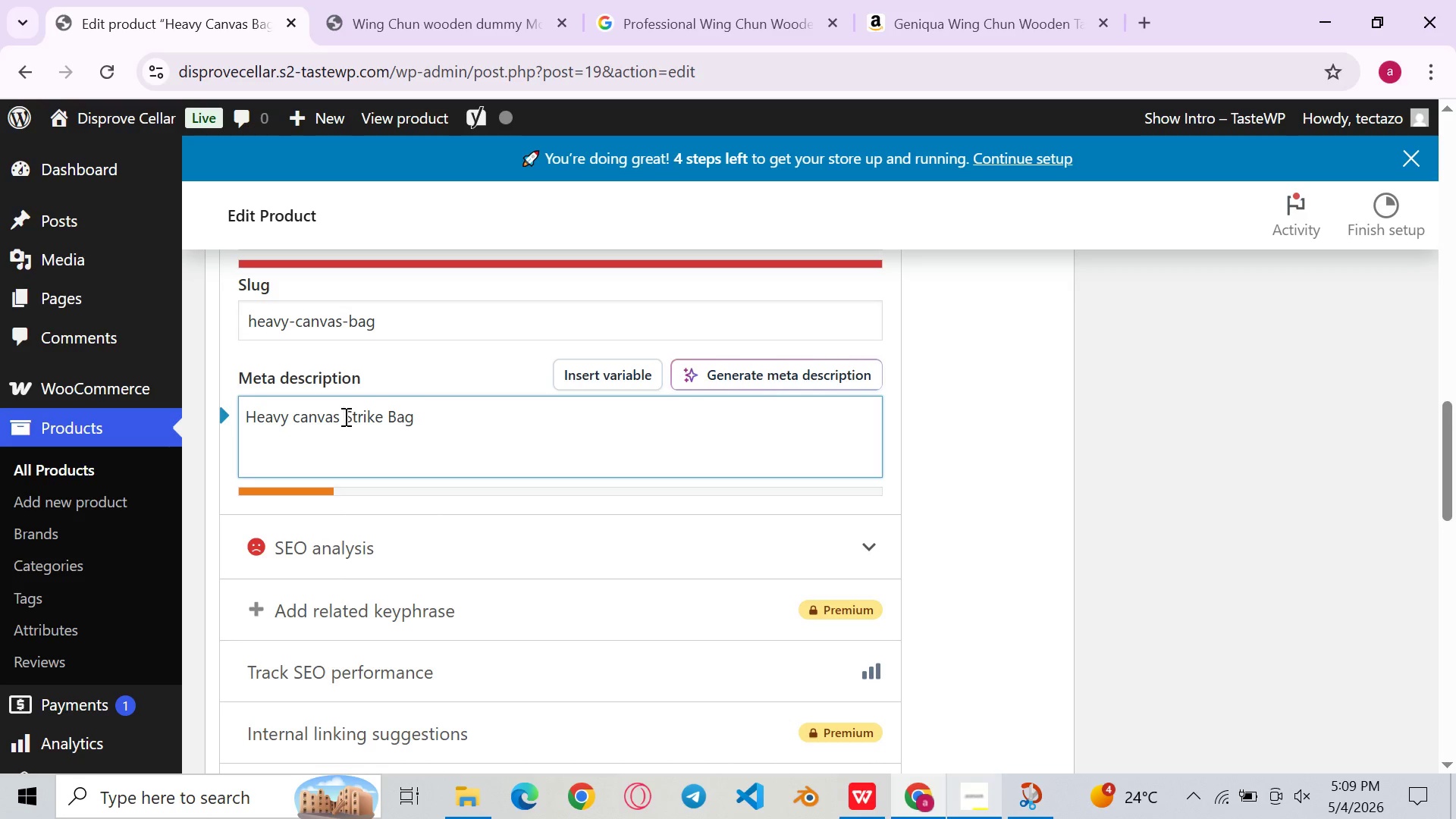 
wait(5.16)
 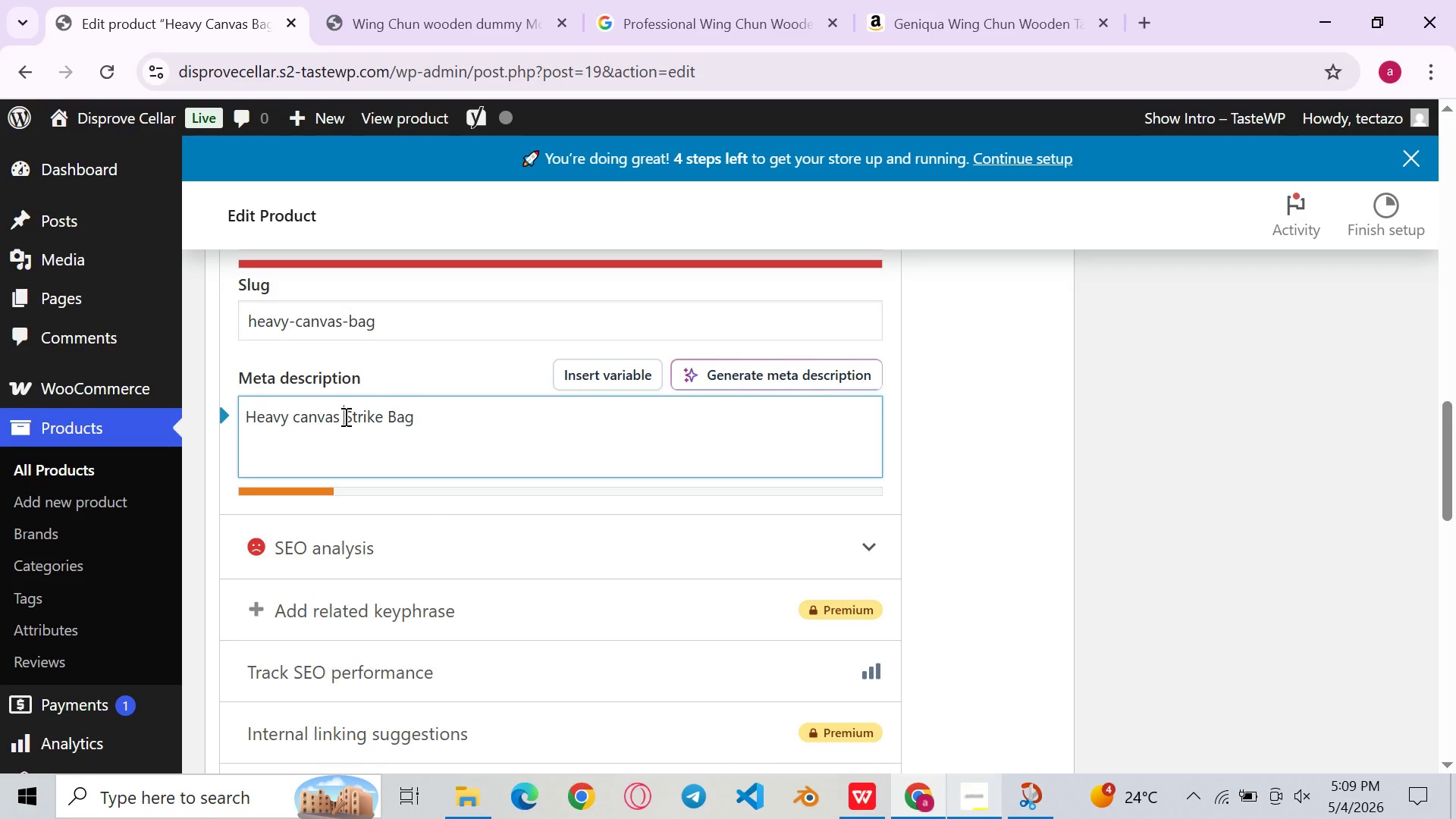 
type(Wing Chun)
 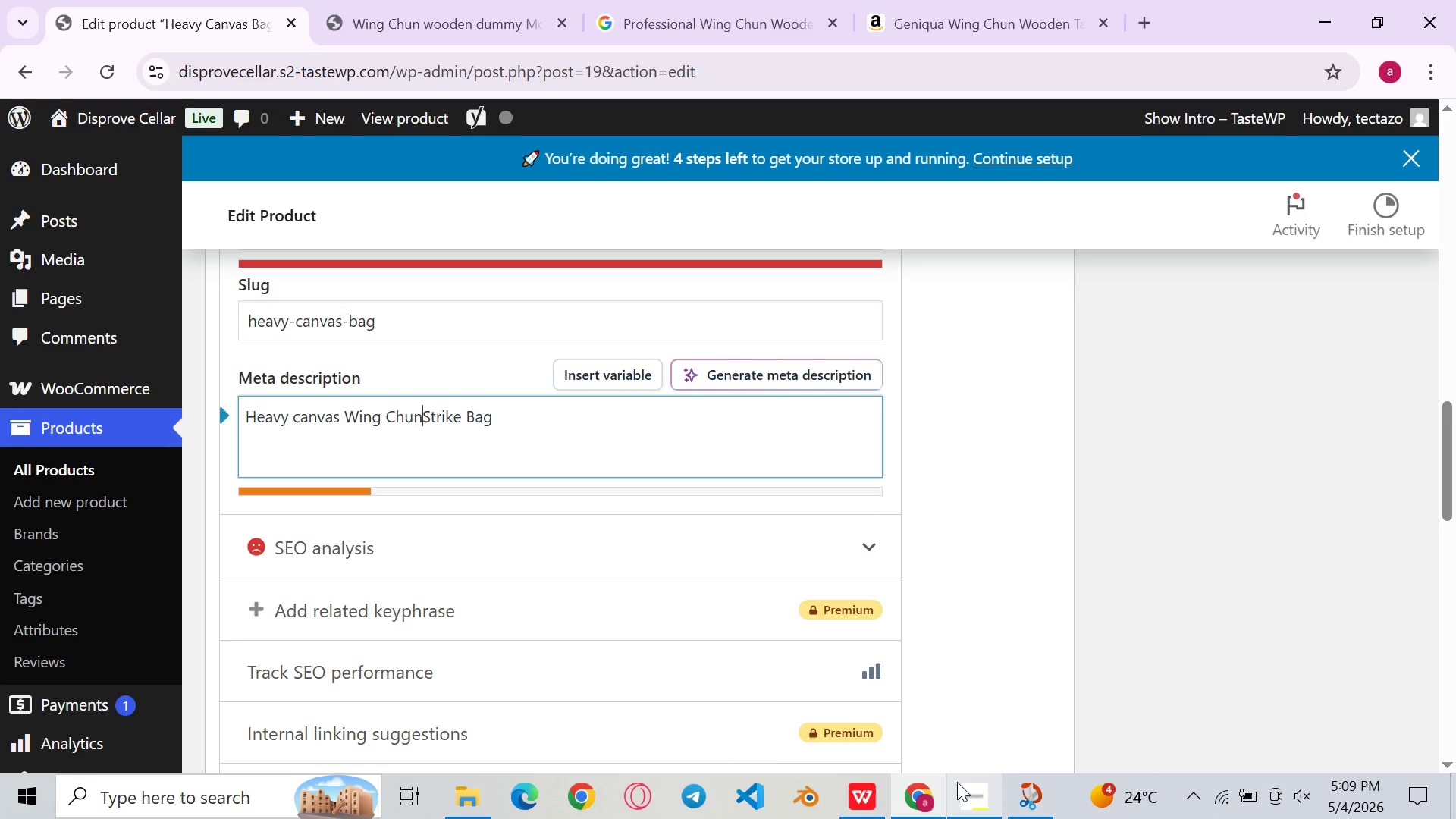 
left_click([959, 799])